 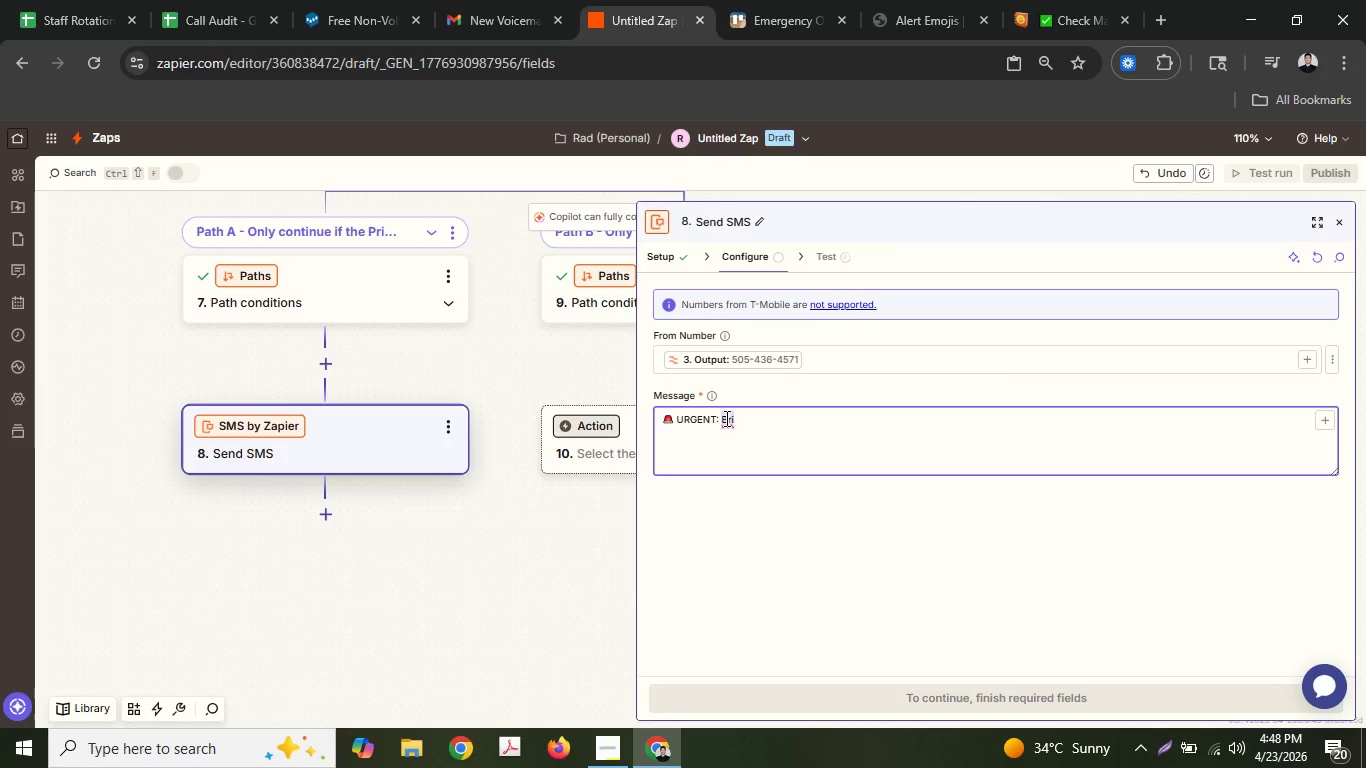 
triple_click([725, 418])
 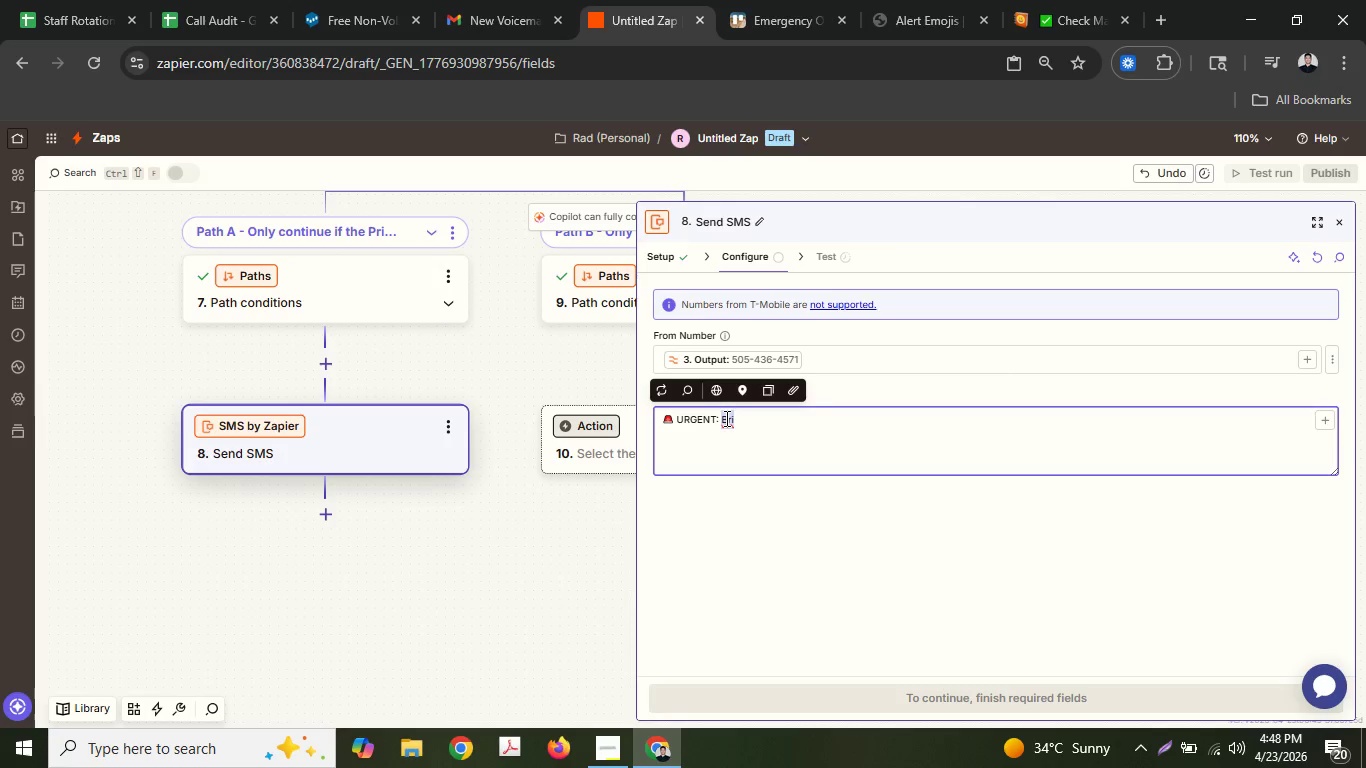 
key(Control+ControlLeft)
 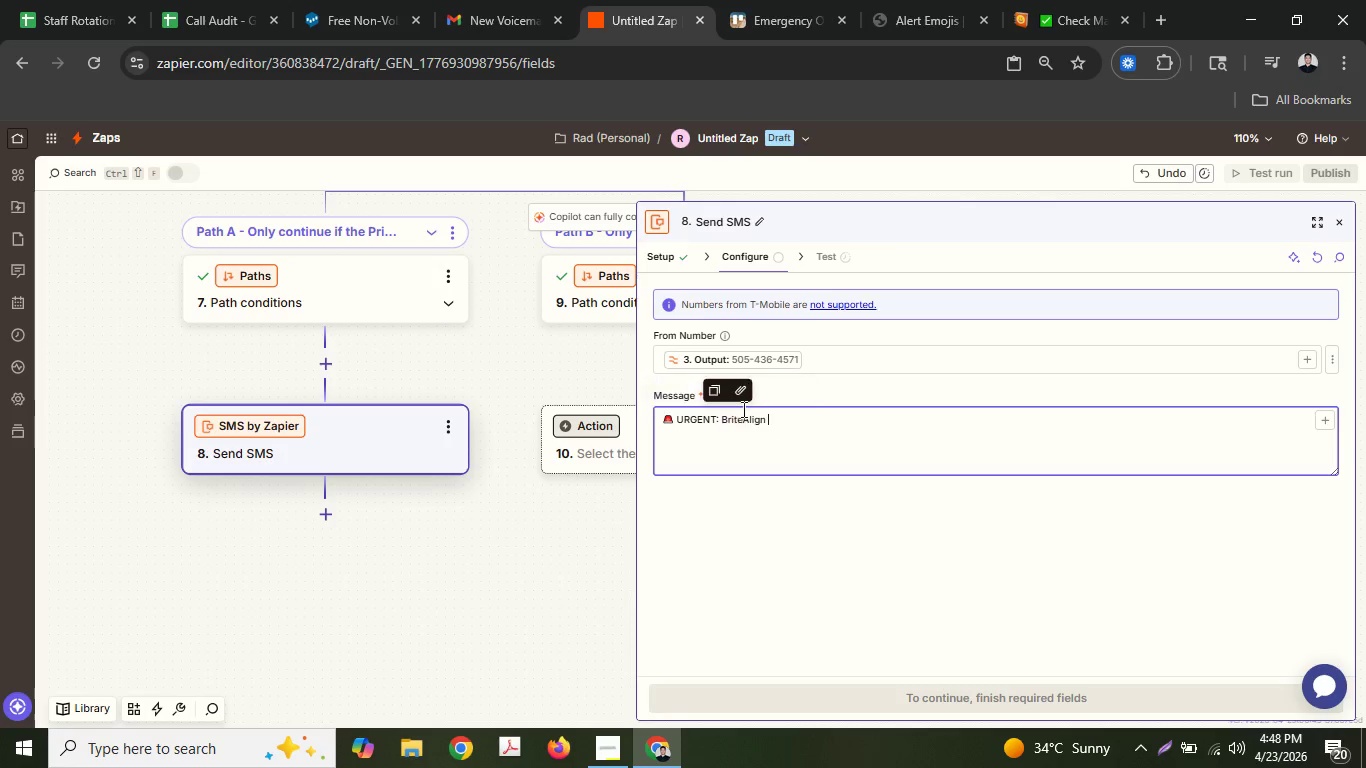 
key(Control+V)
 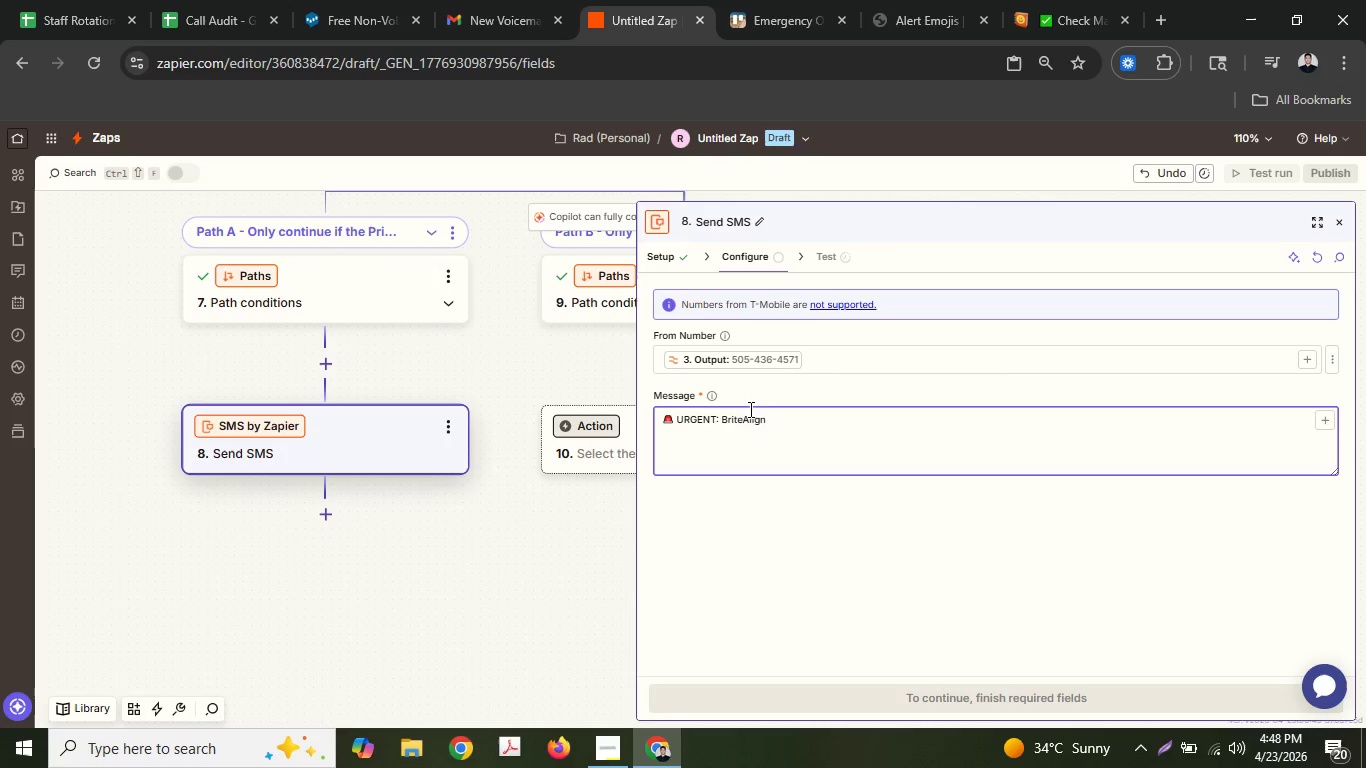 
key(Shift+ShiftLeft)
 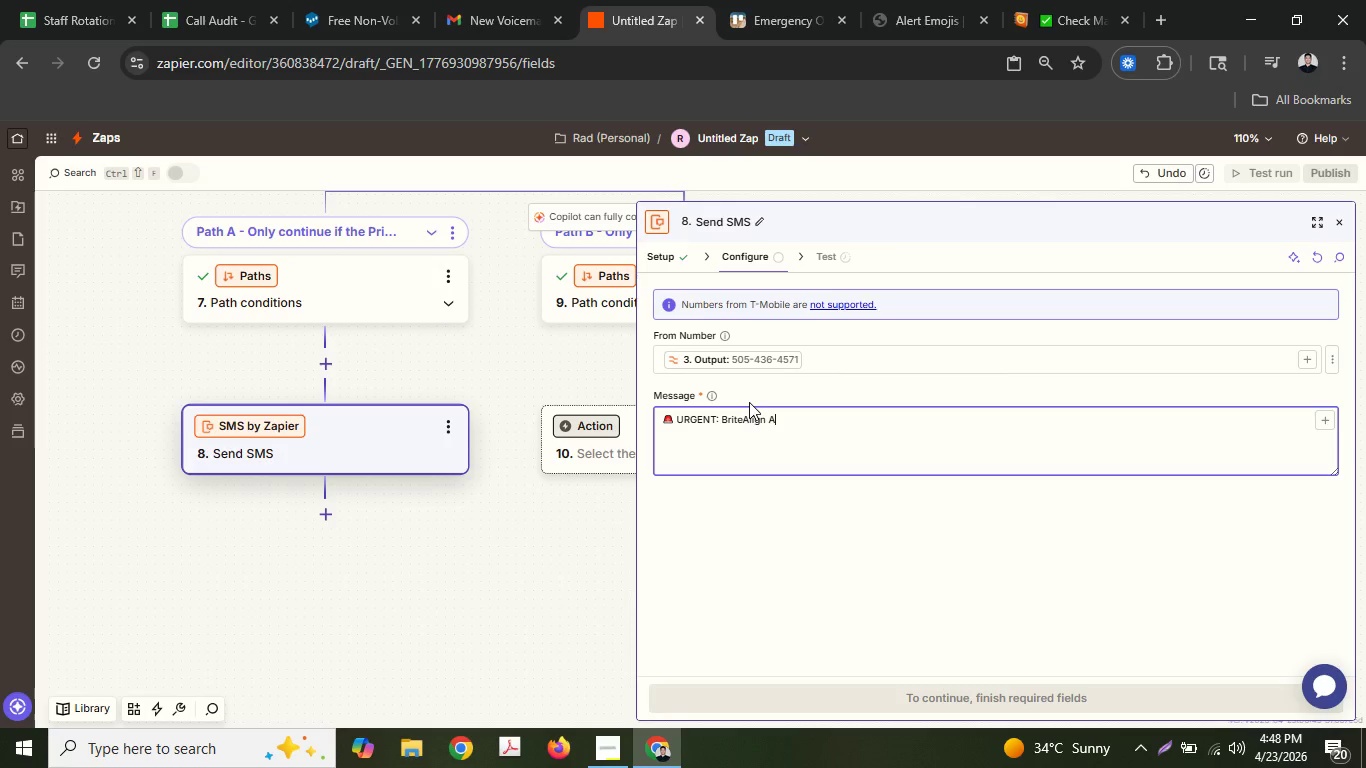 
type(Alert)
 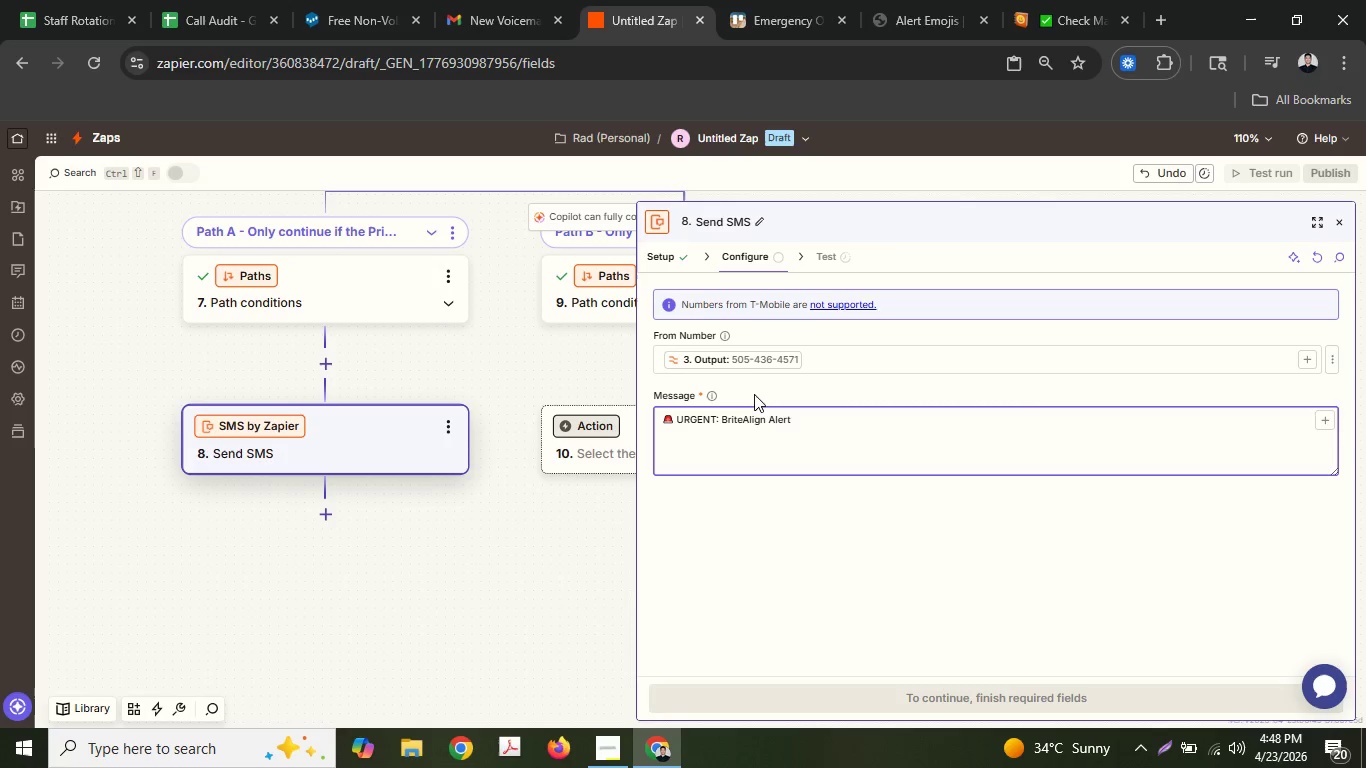 
key(Enter)
 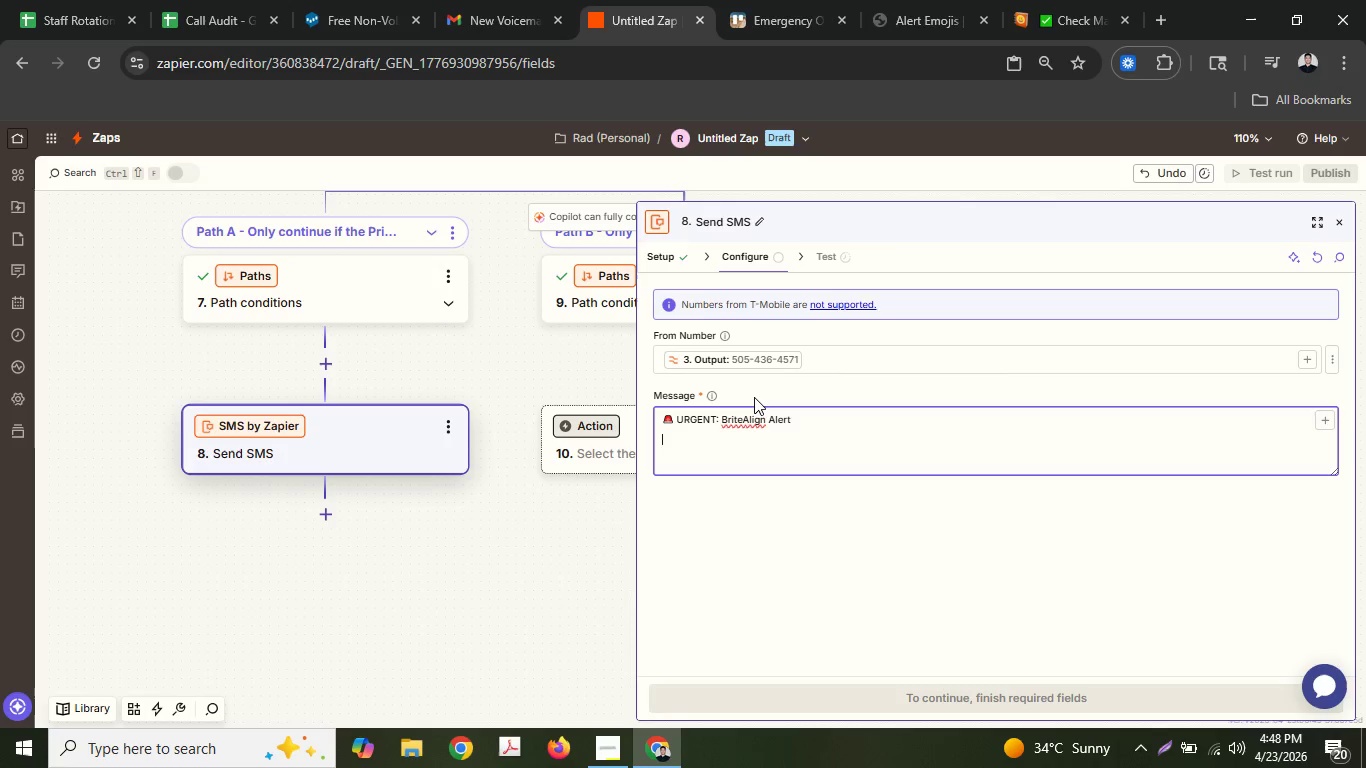 
type(Patient)
 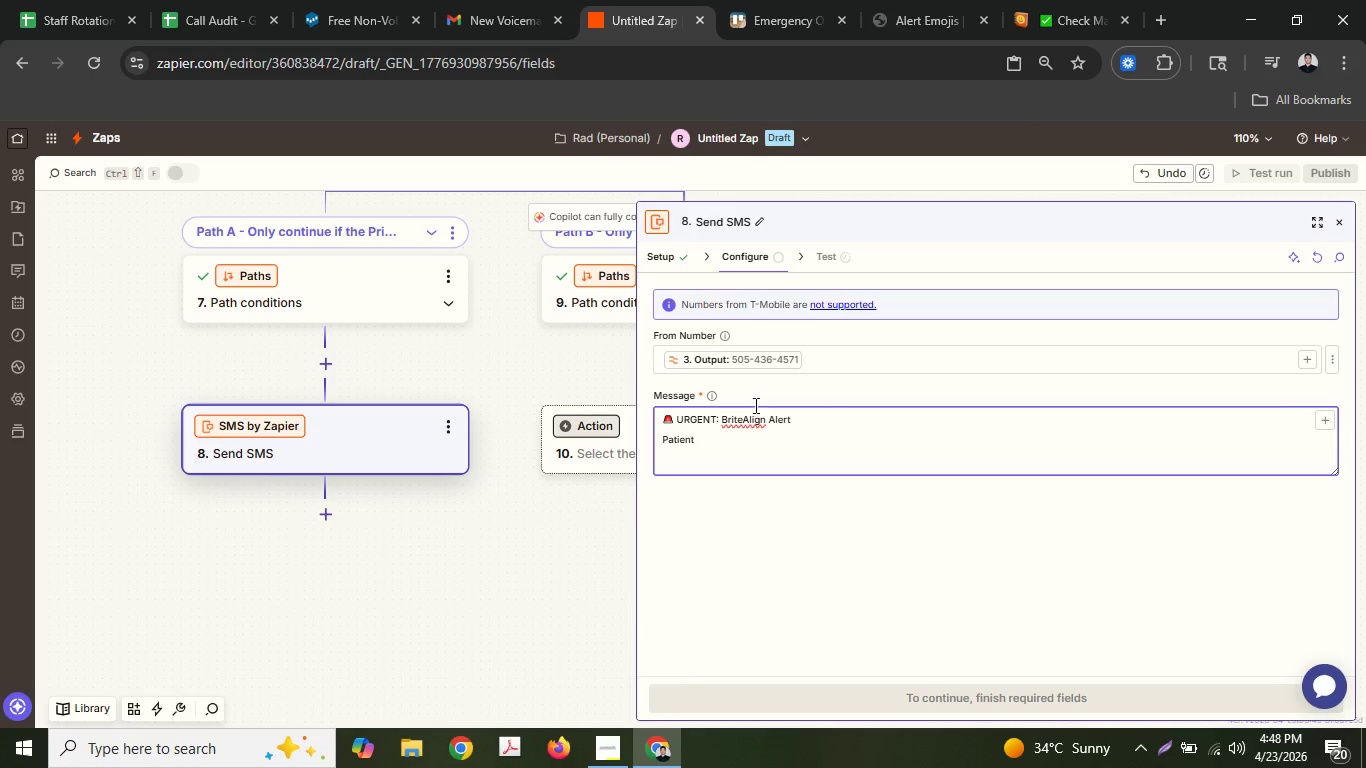 
key(Shift+Semicolon)
 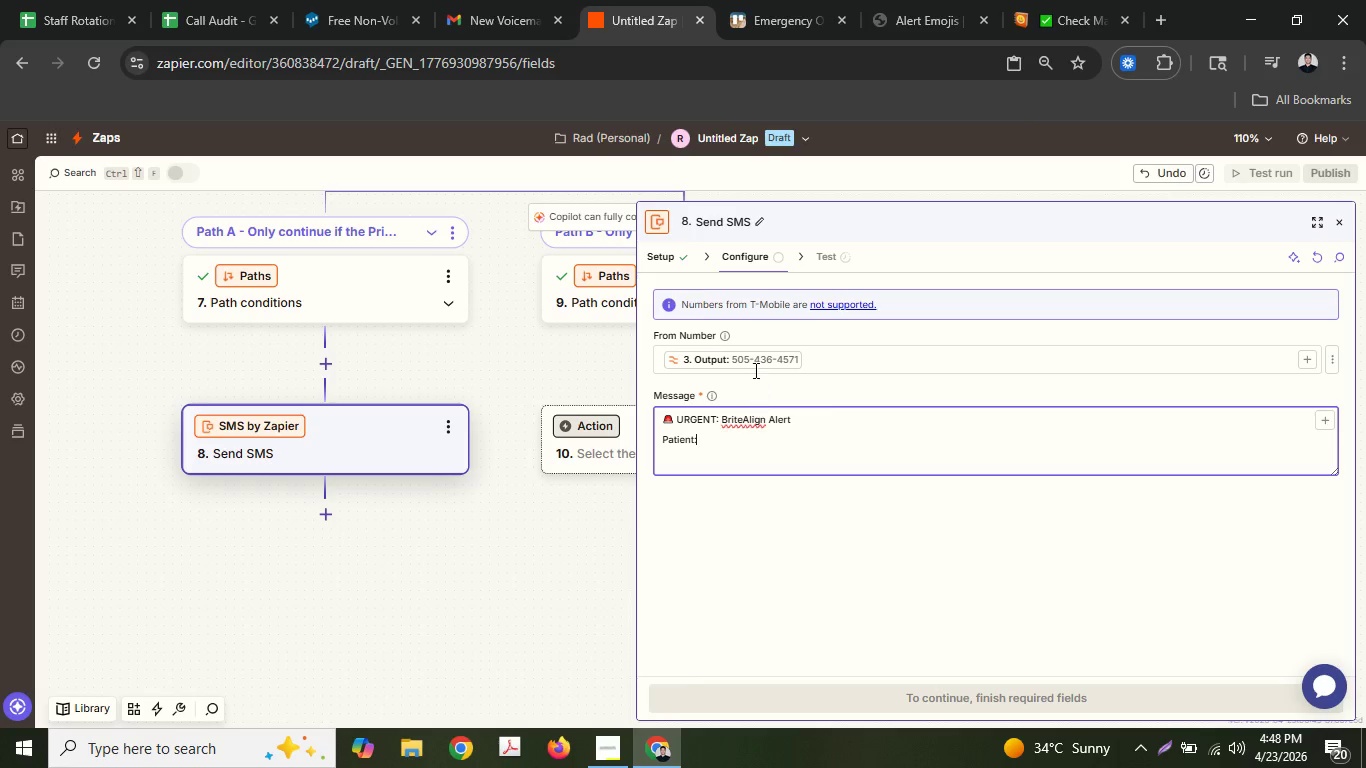 
key(Shift+Space)
 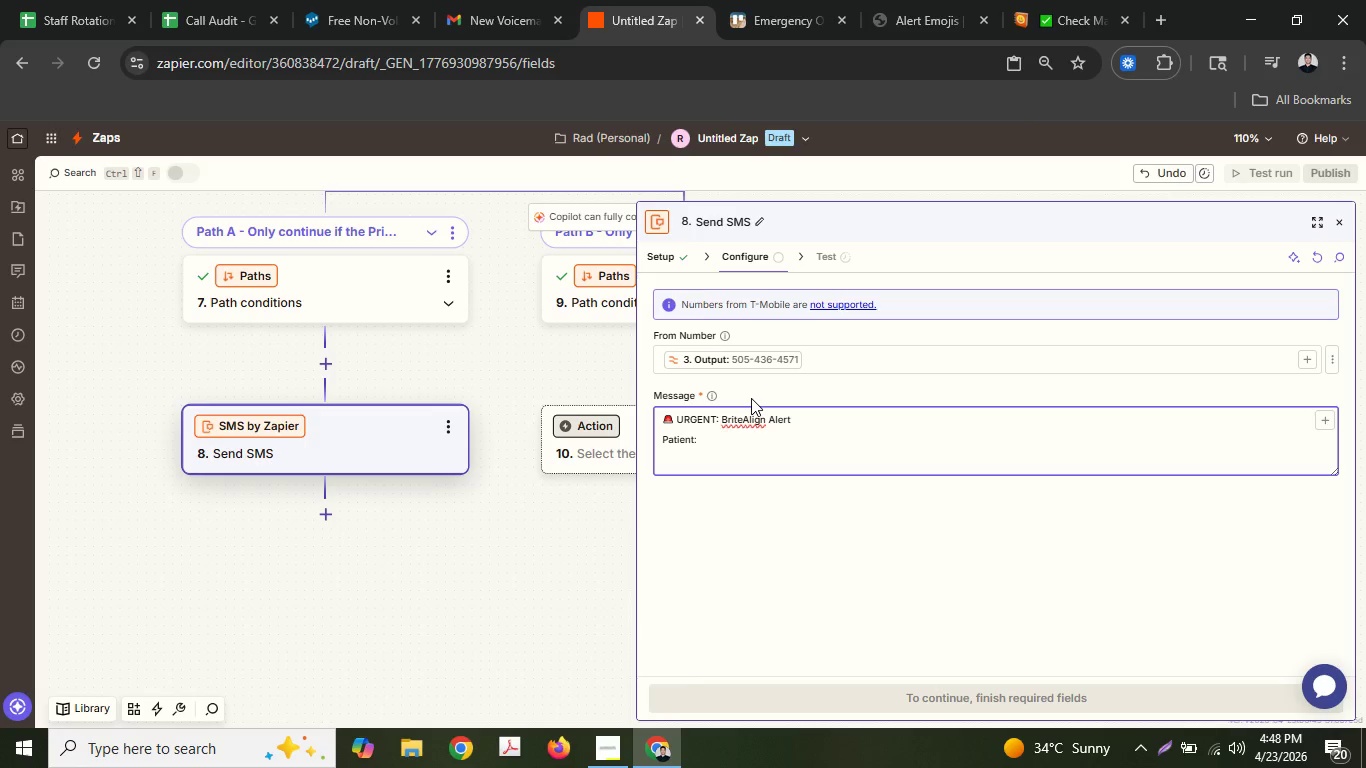 
key(Enter)
 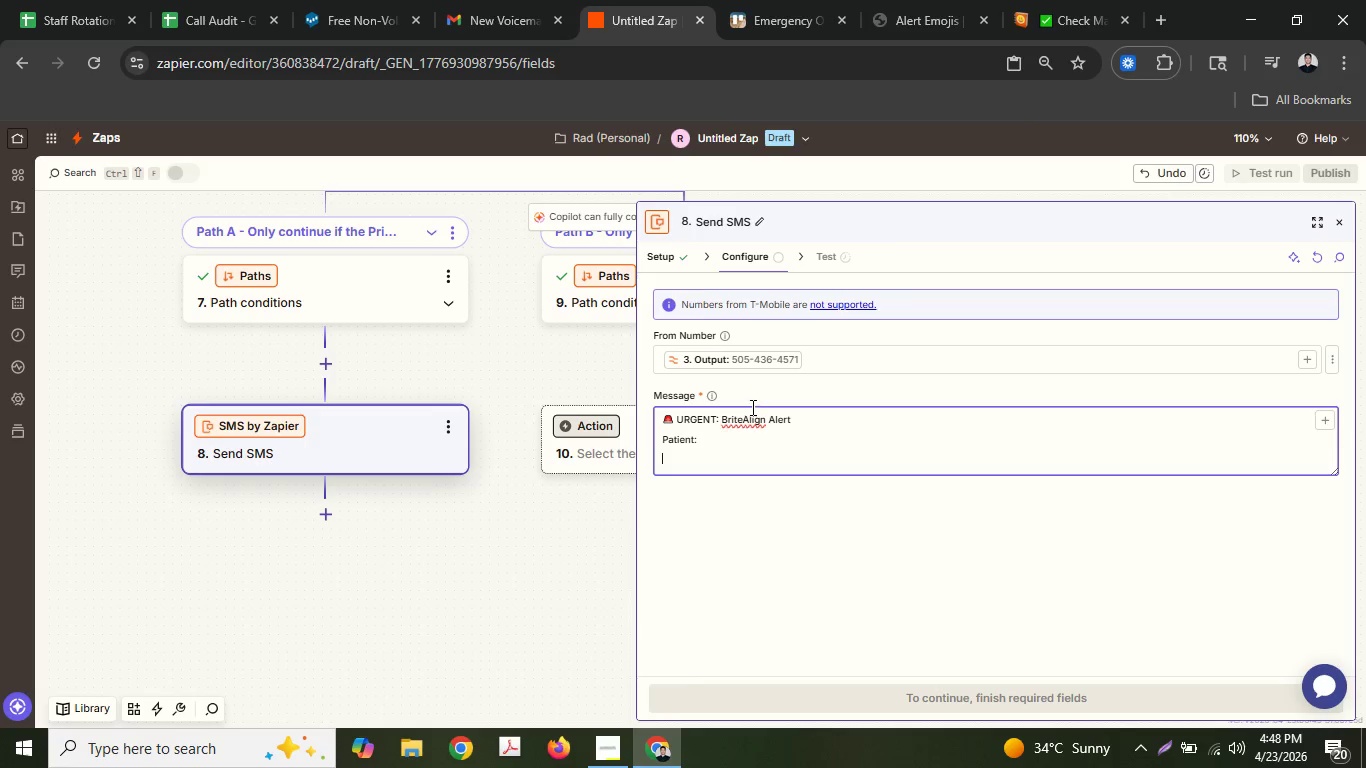 
type(Issue:)
 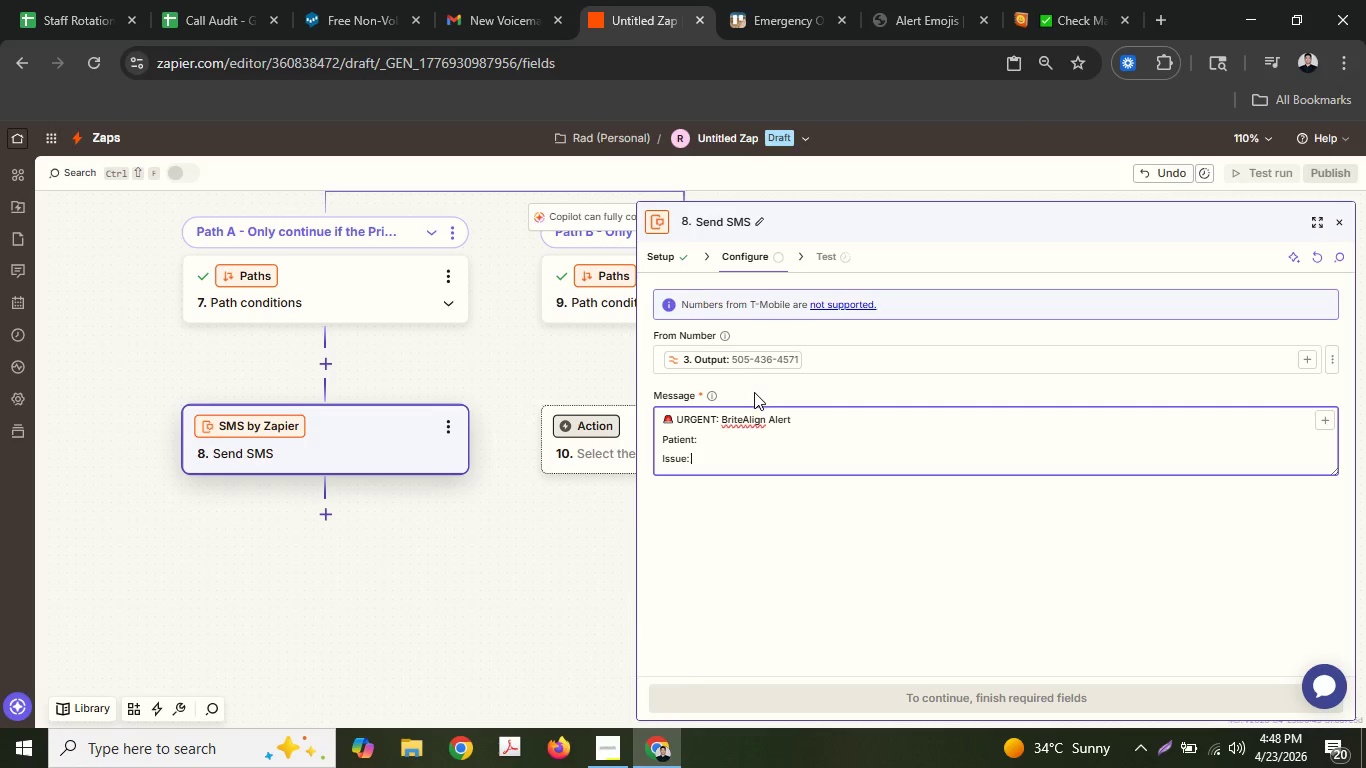 
key(Shift+Space)
 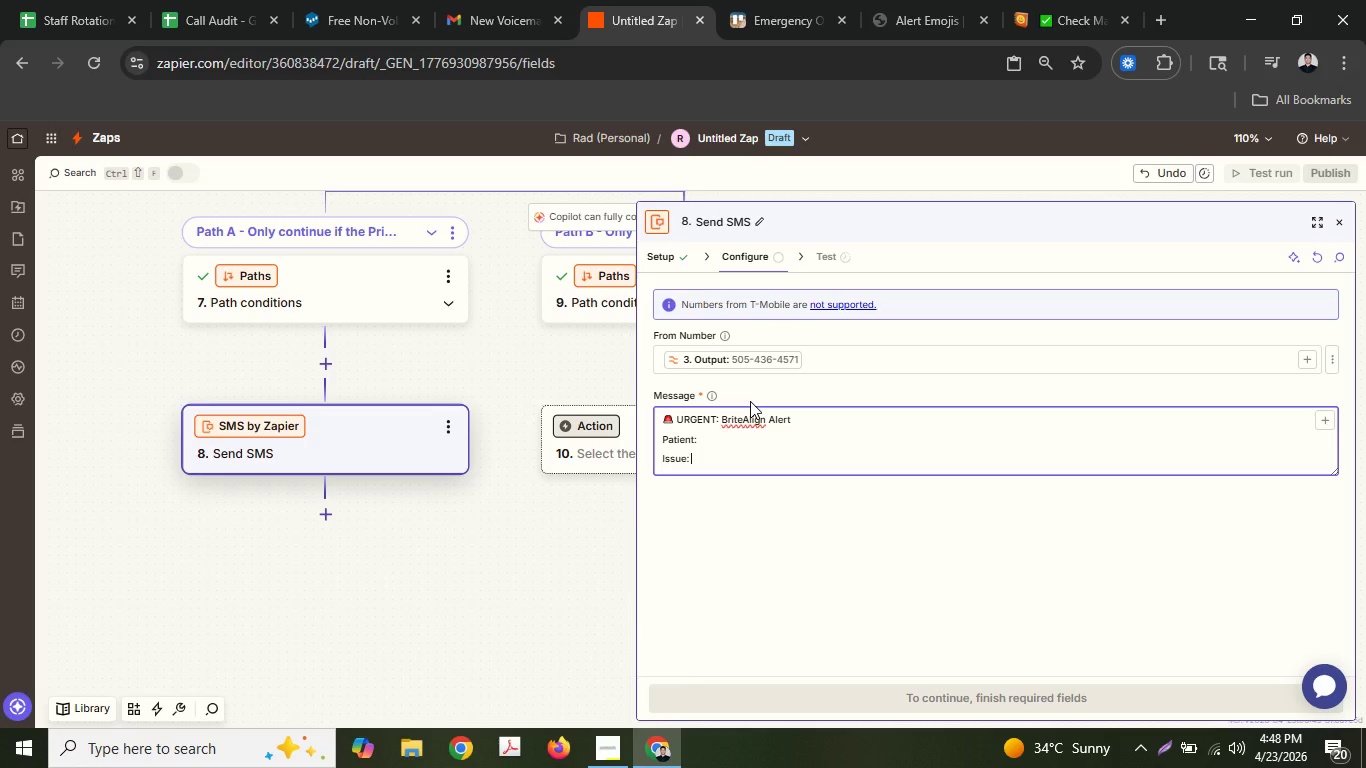 
wait(23.28)
 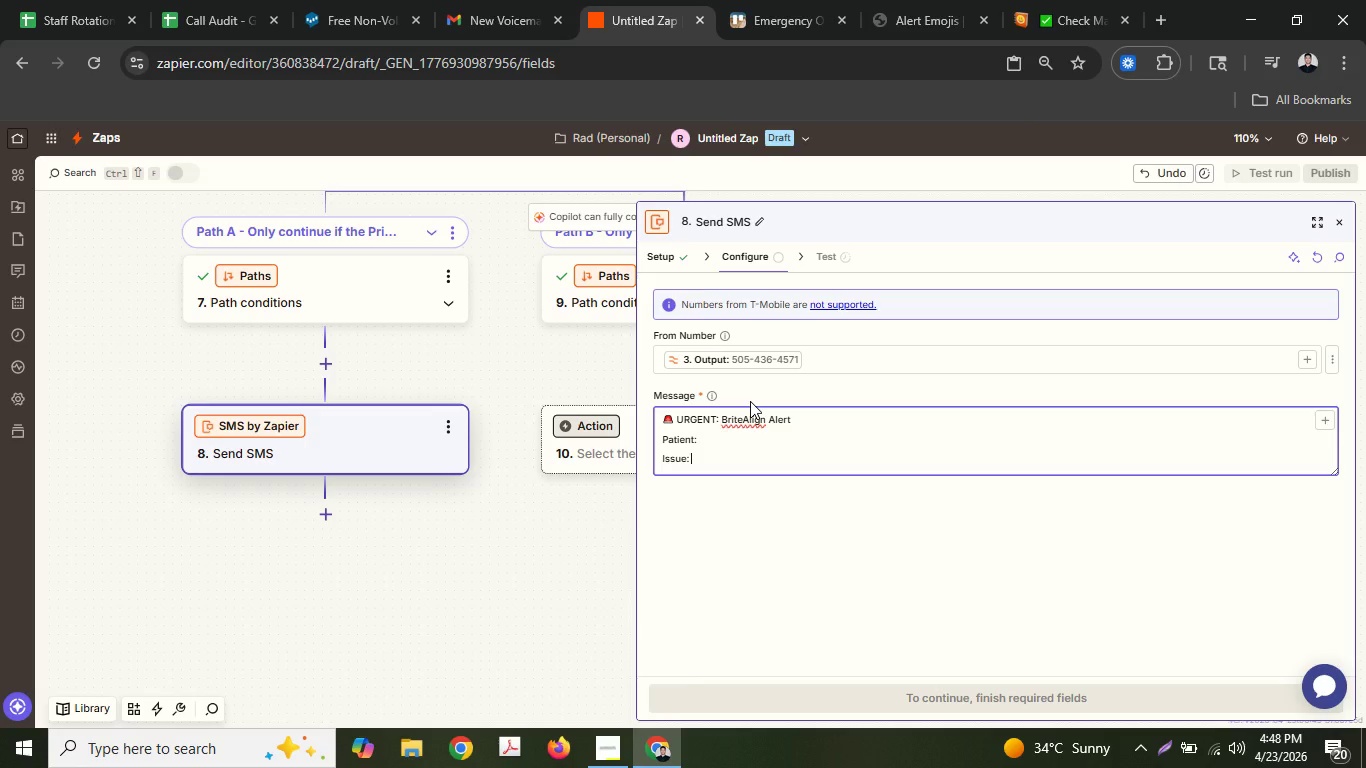 
left_click_drag(start_coordinate=[720, 420], to_coordinate=[827, 410])
 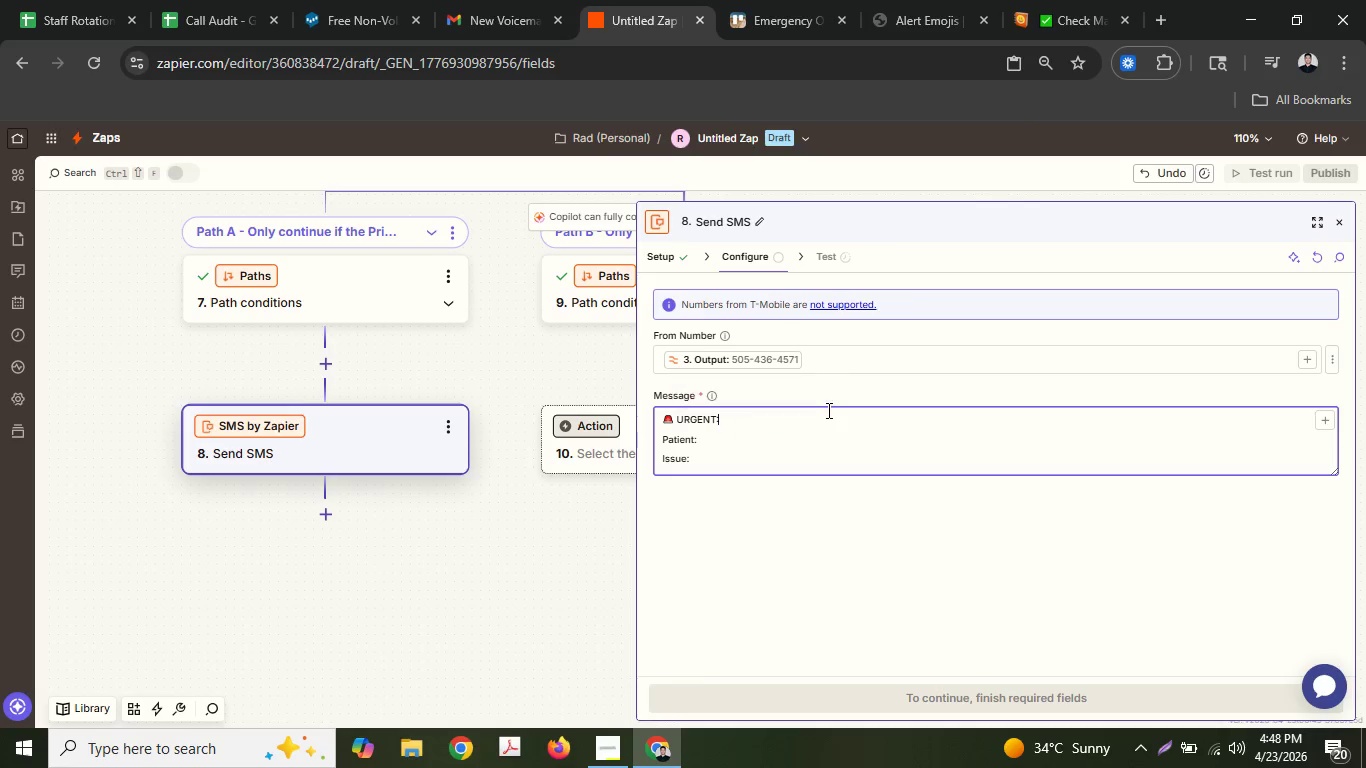 
key(Backspace)
 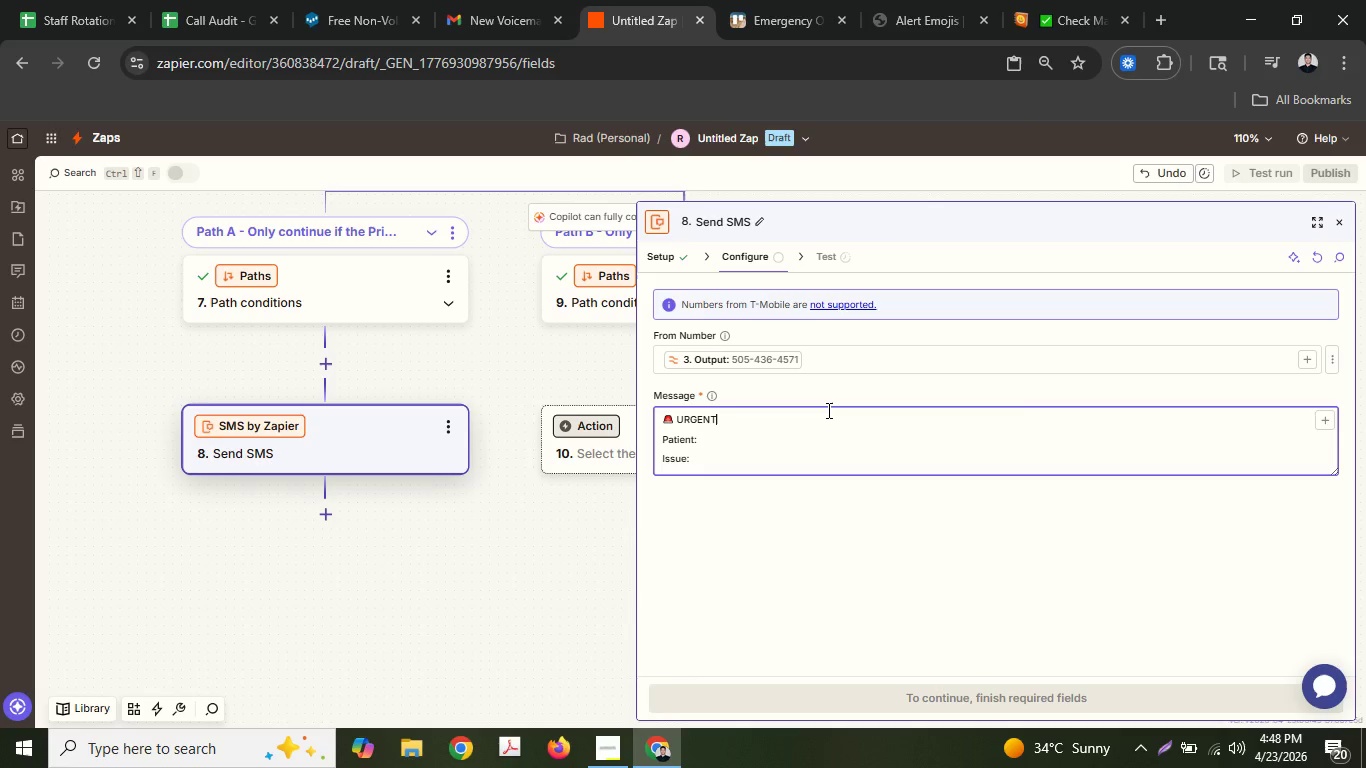 
key(Backspace)
 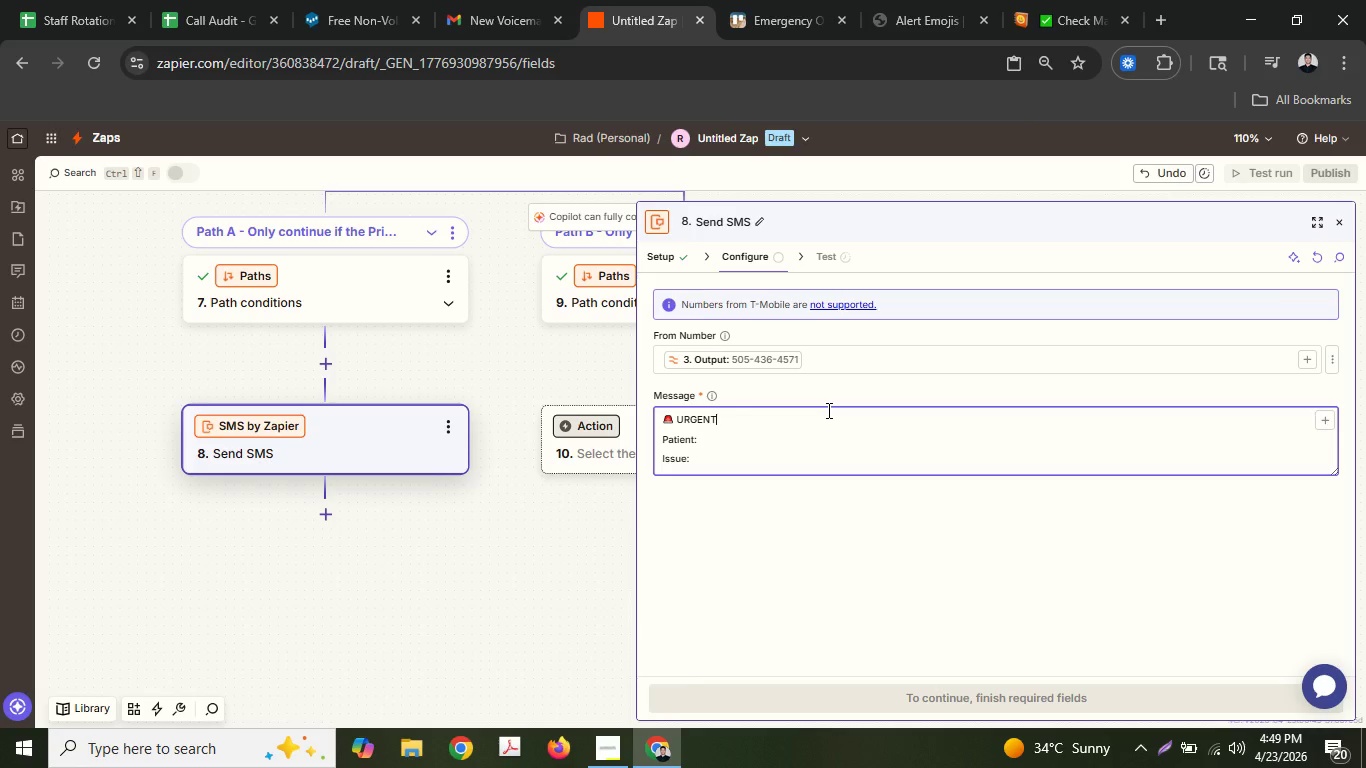 
key(ArrowDown)
 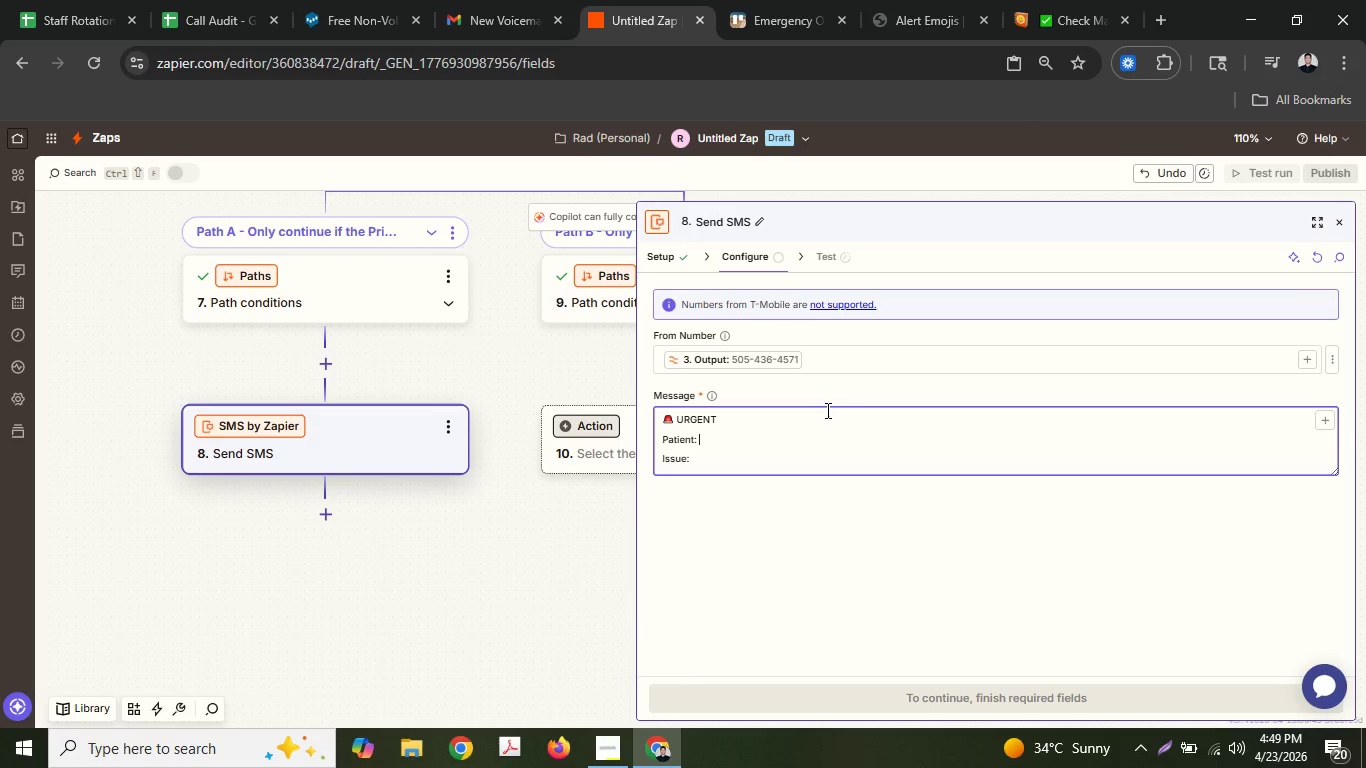 
left_click([1328, 417])
 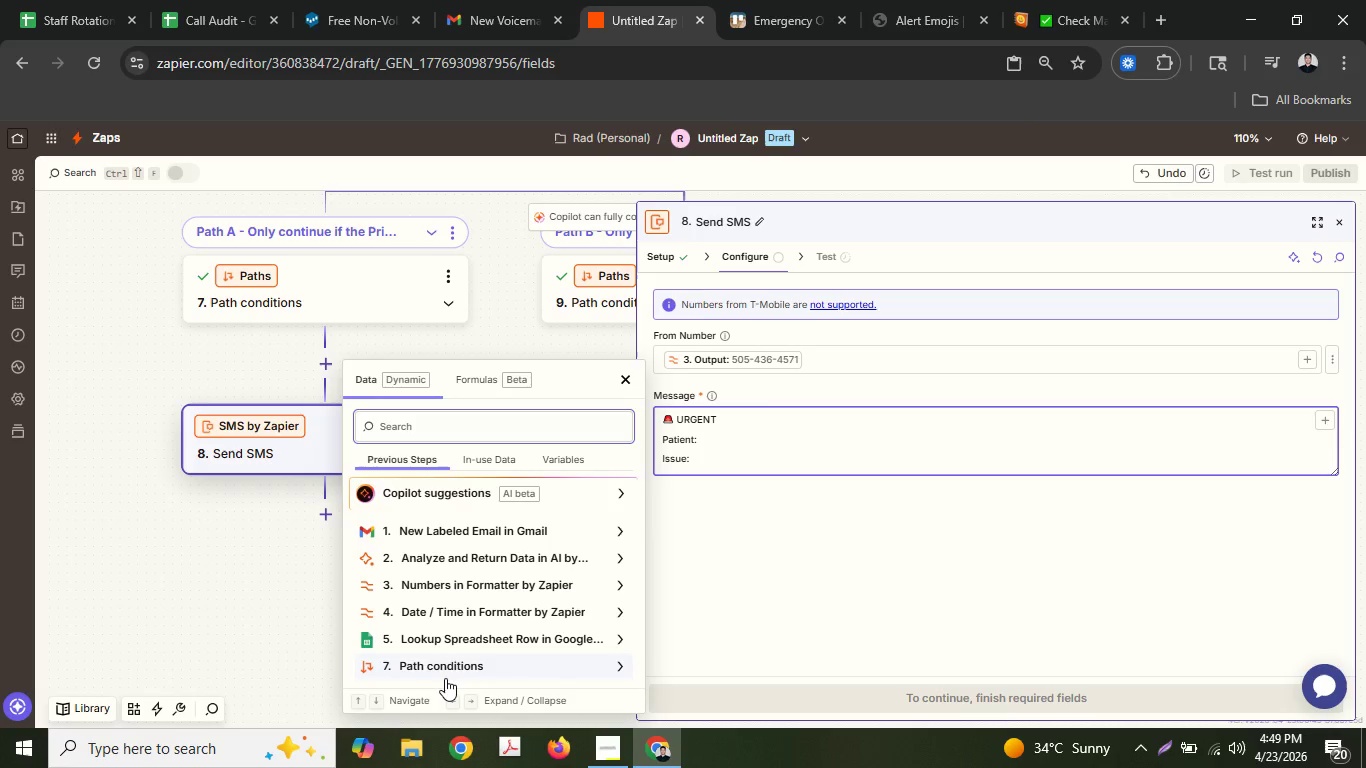 
left_click([448, 671])
 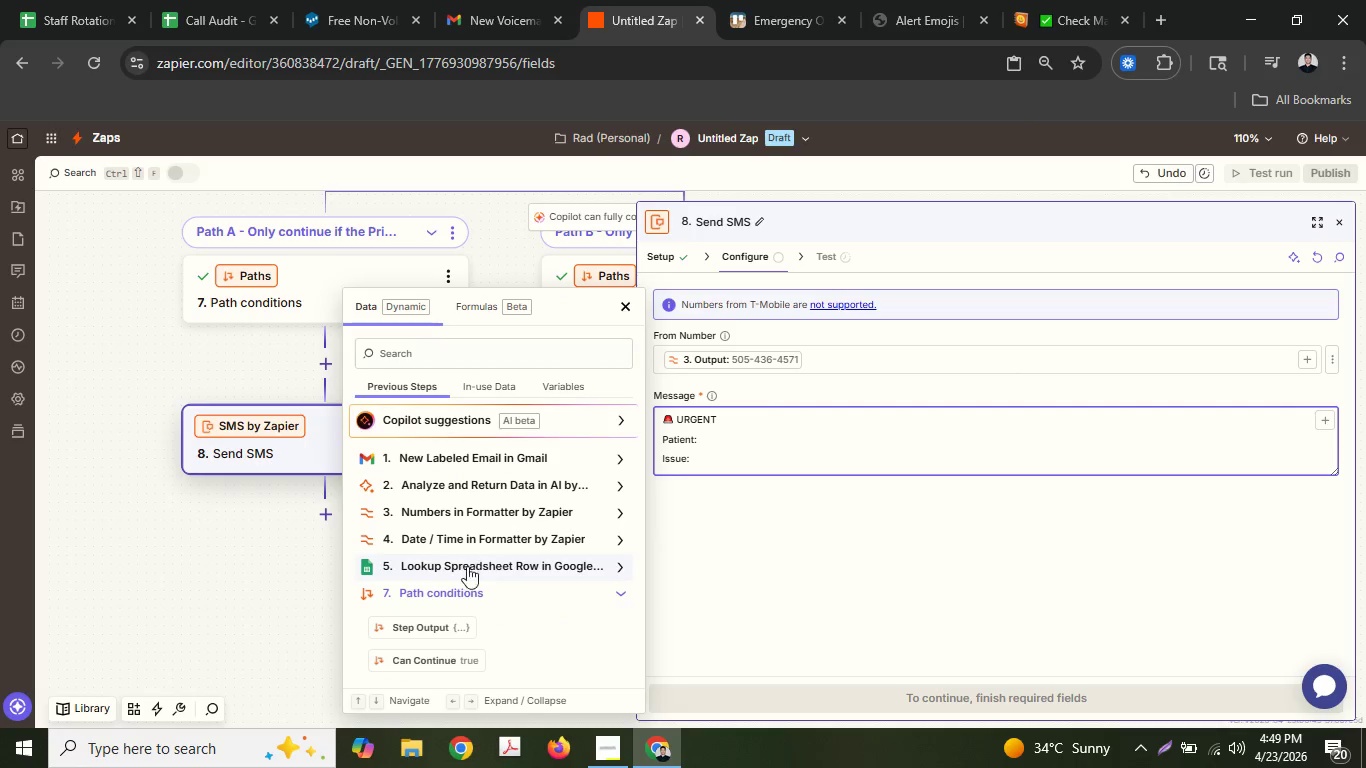 
left_click([459, 588])
 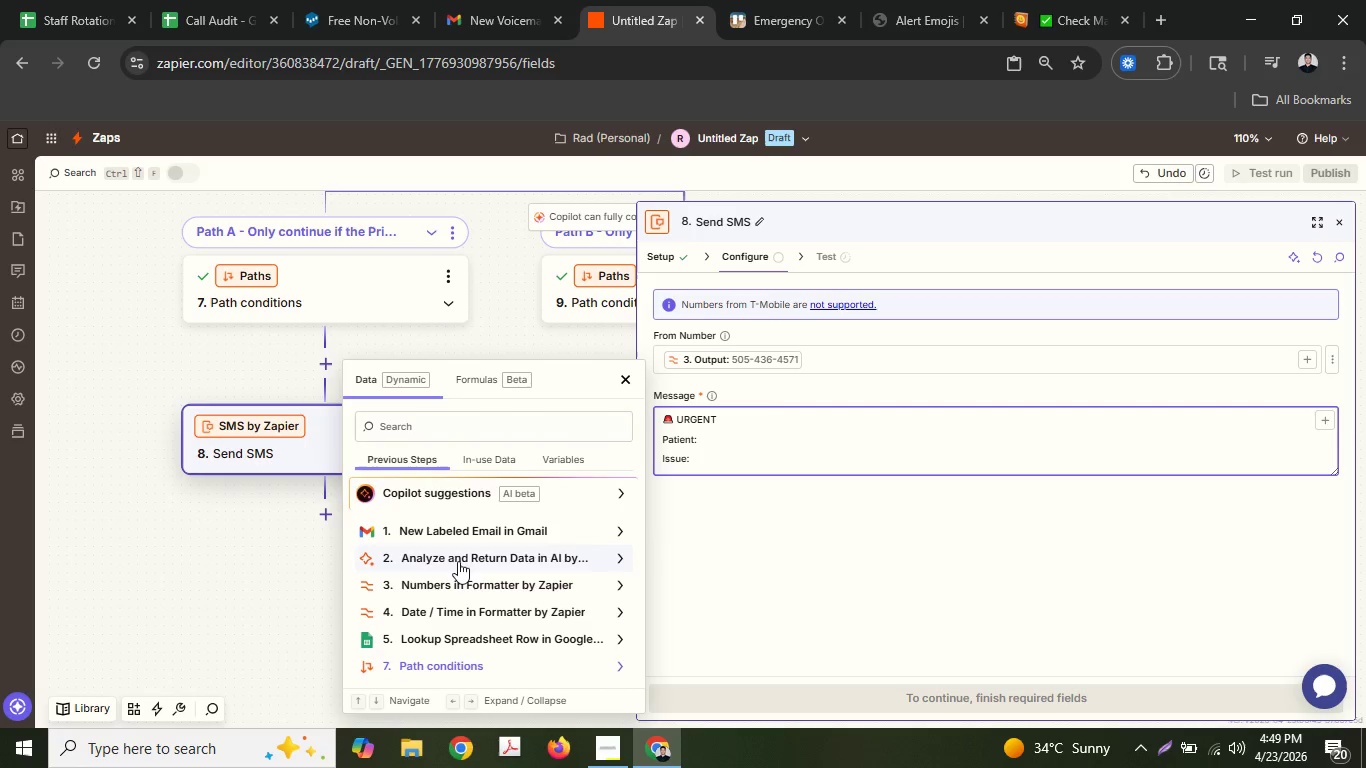 
left_click([458, 560])
 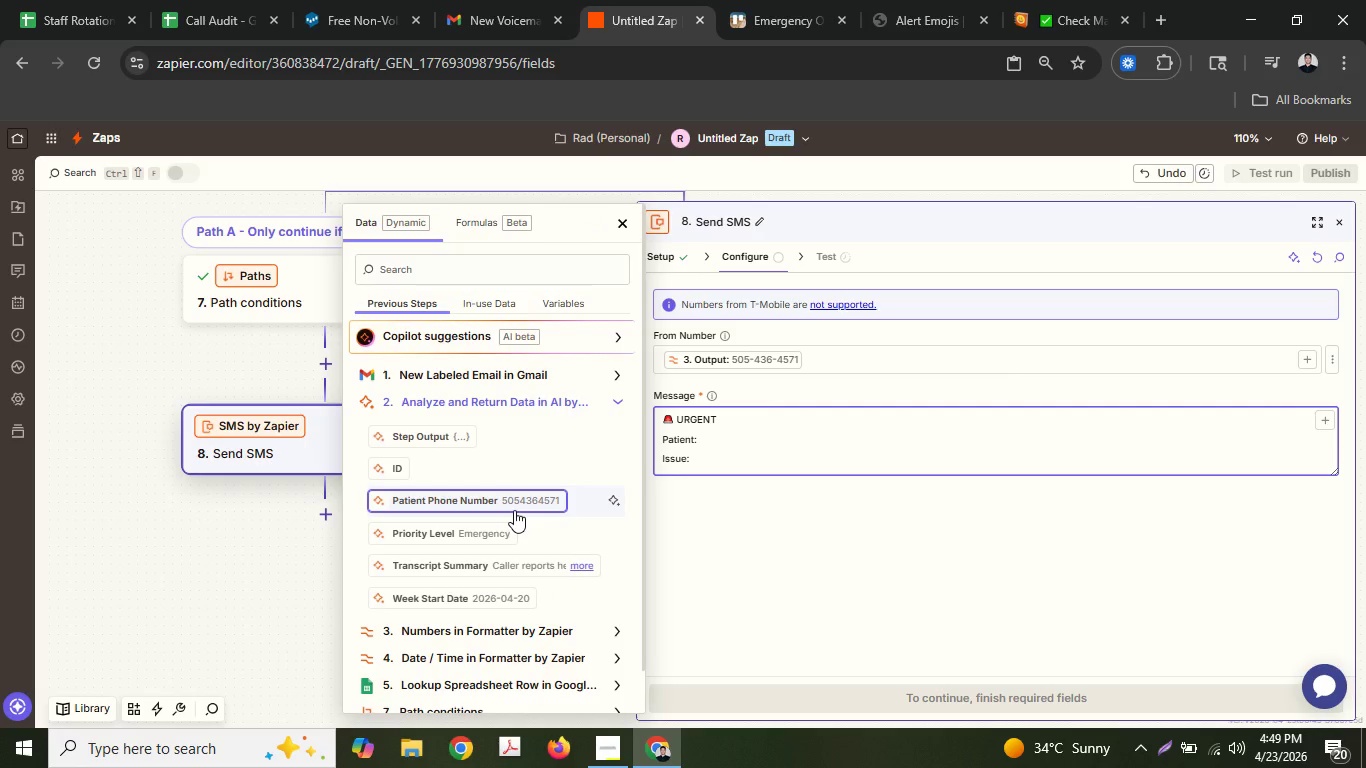 
wait(7.33)
 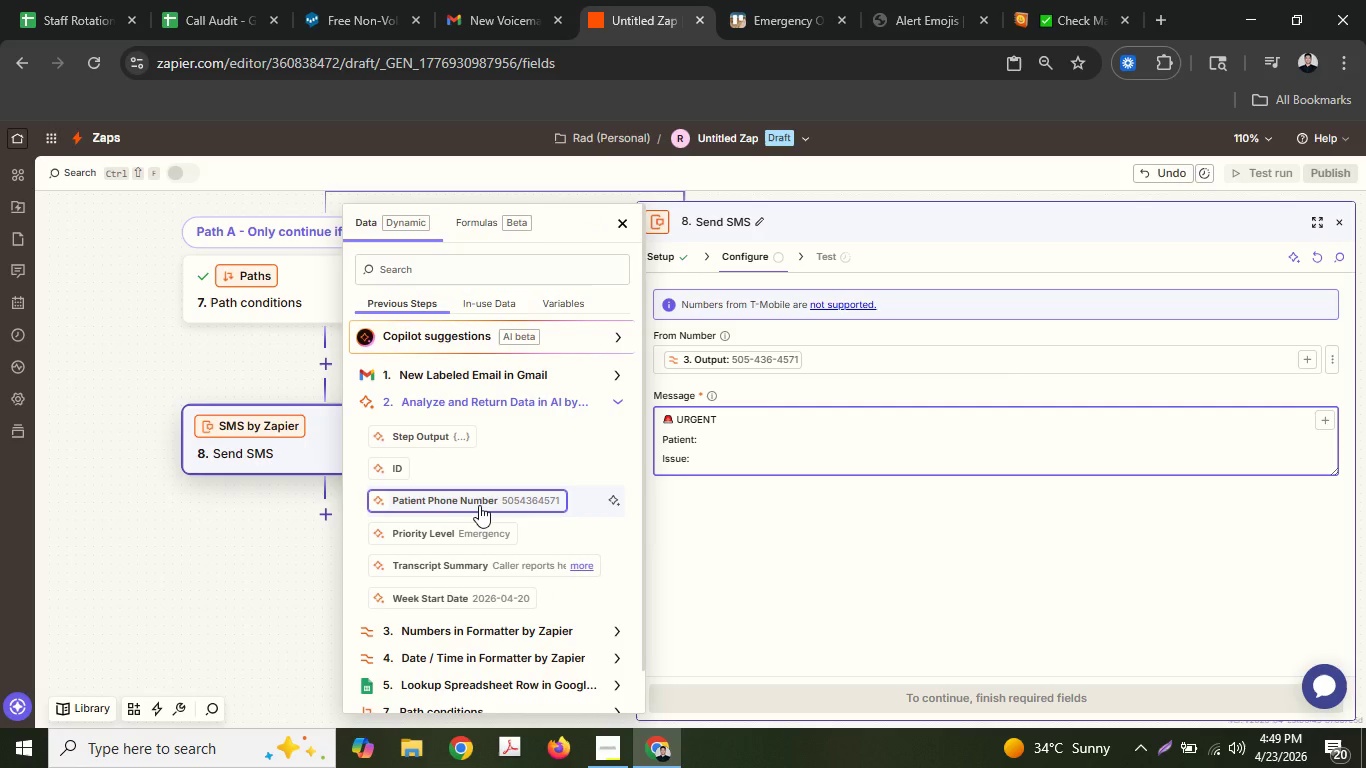 
scroll: coordinate [472, 624], scroll_direction: down, amount: 1.0
 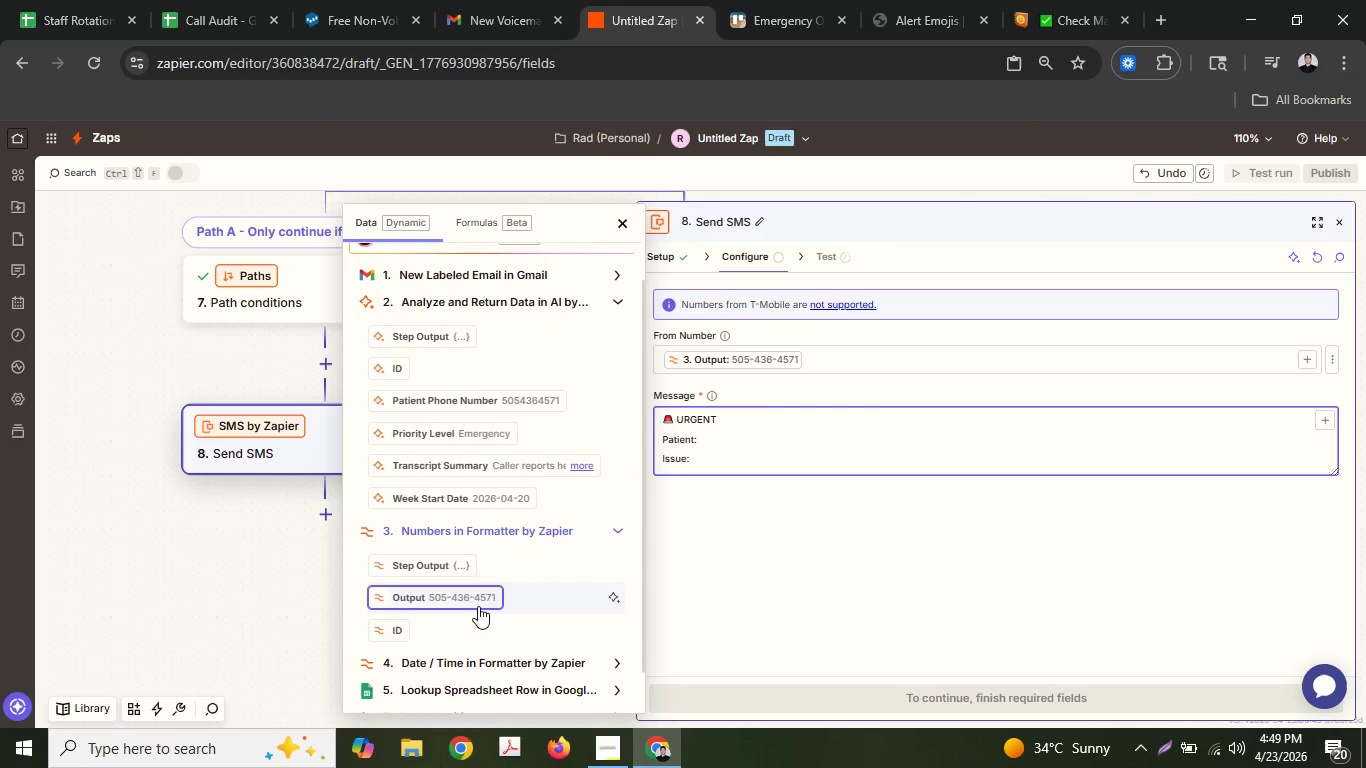 
left_click([478, 602])
 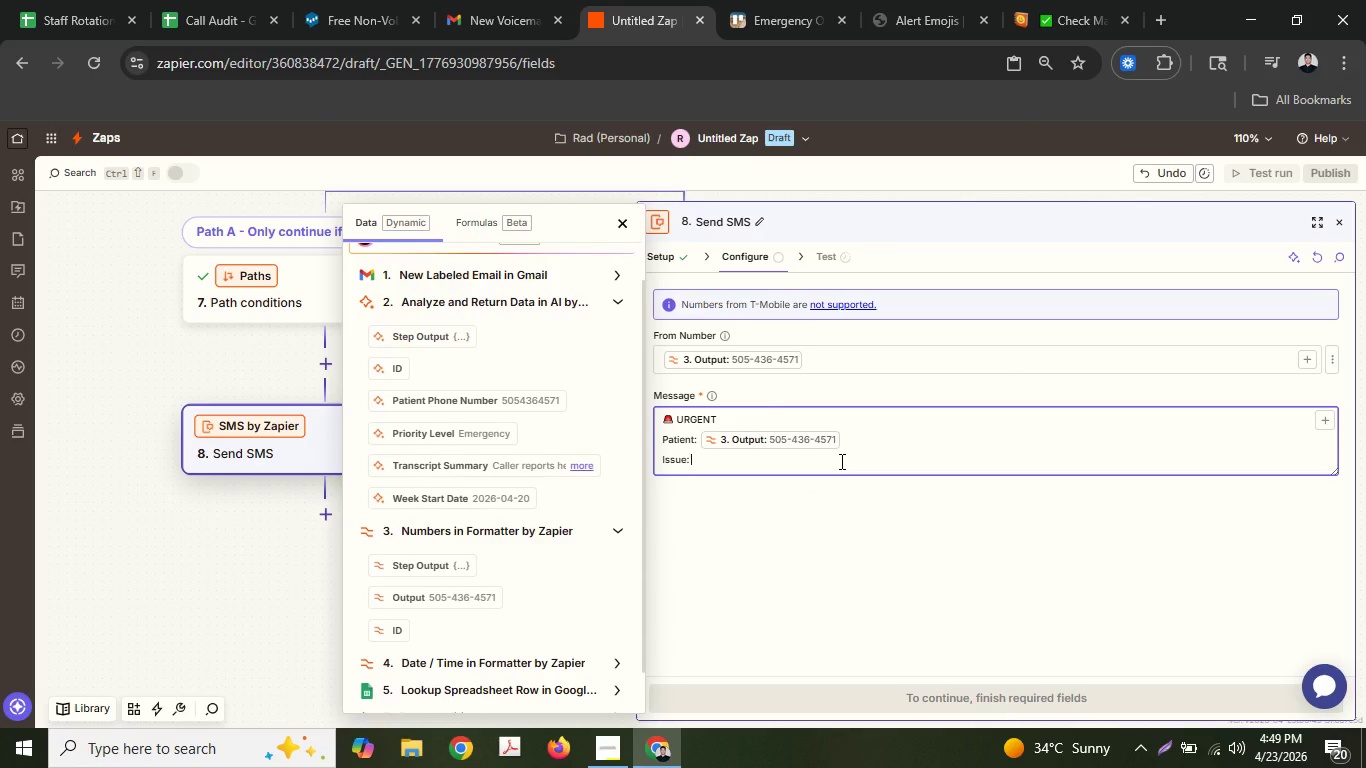 
key(Shift+Enter)
 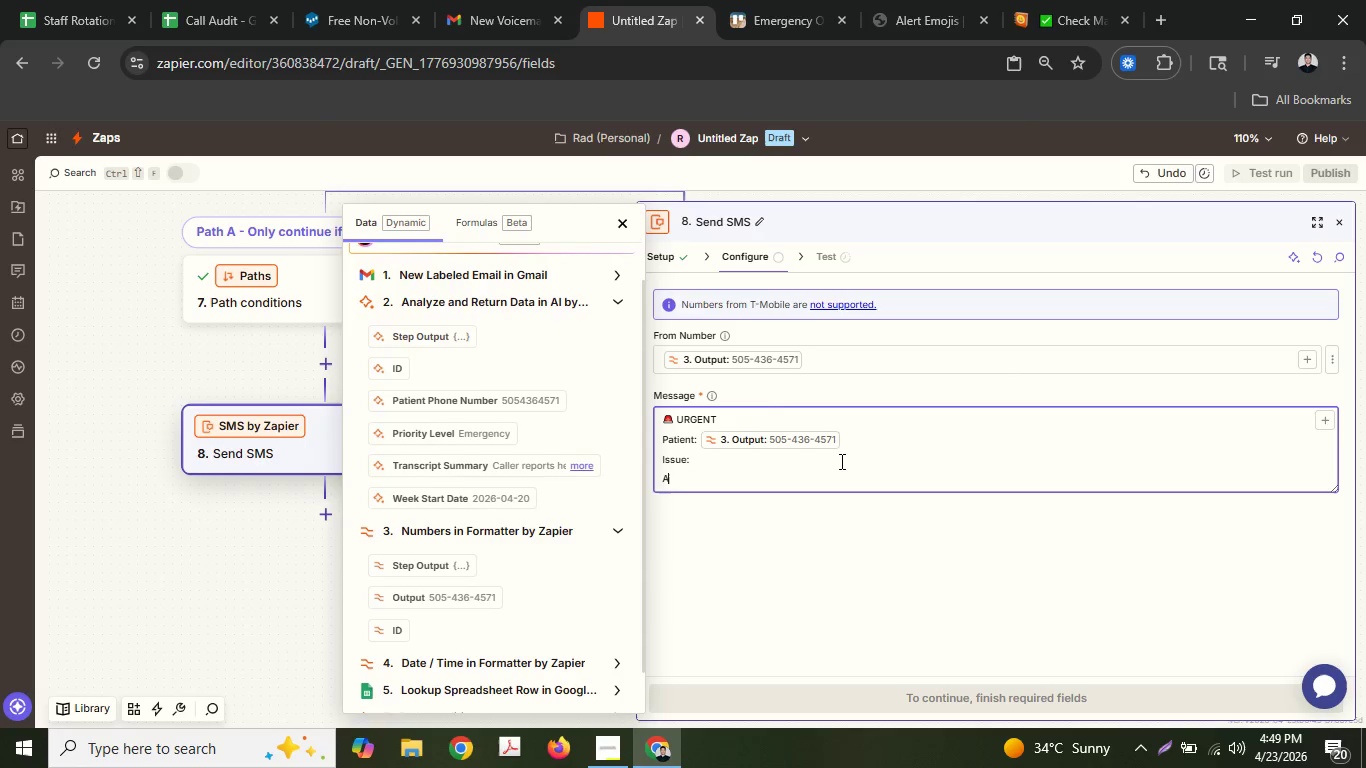 
type(Ac)
 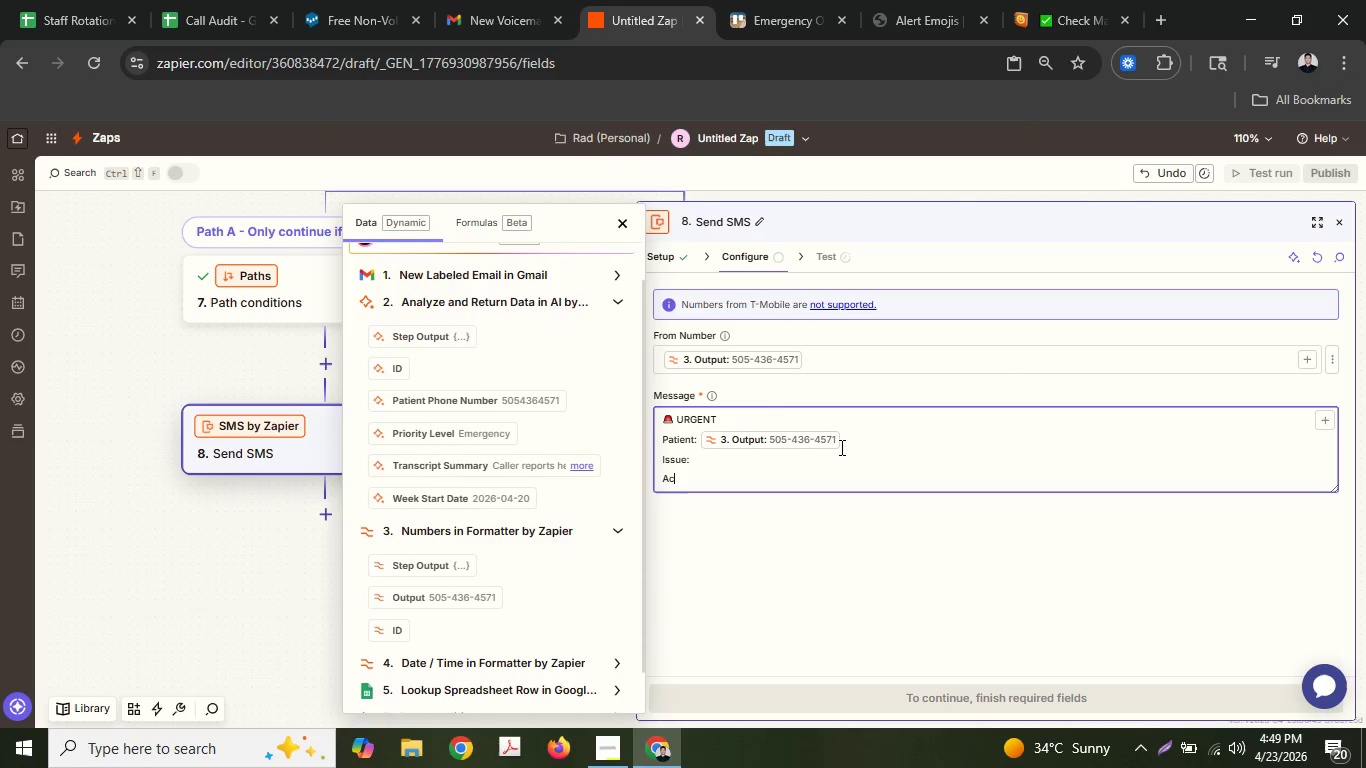 
type(tion:)
 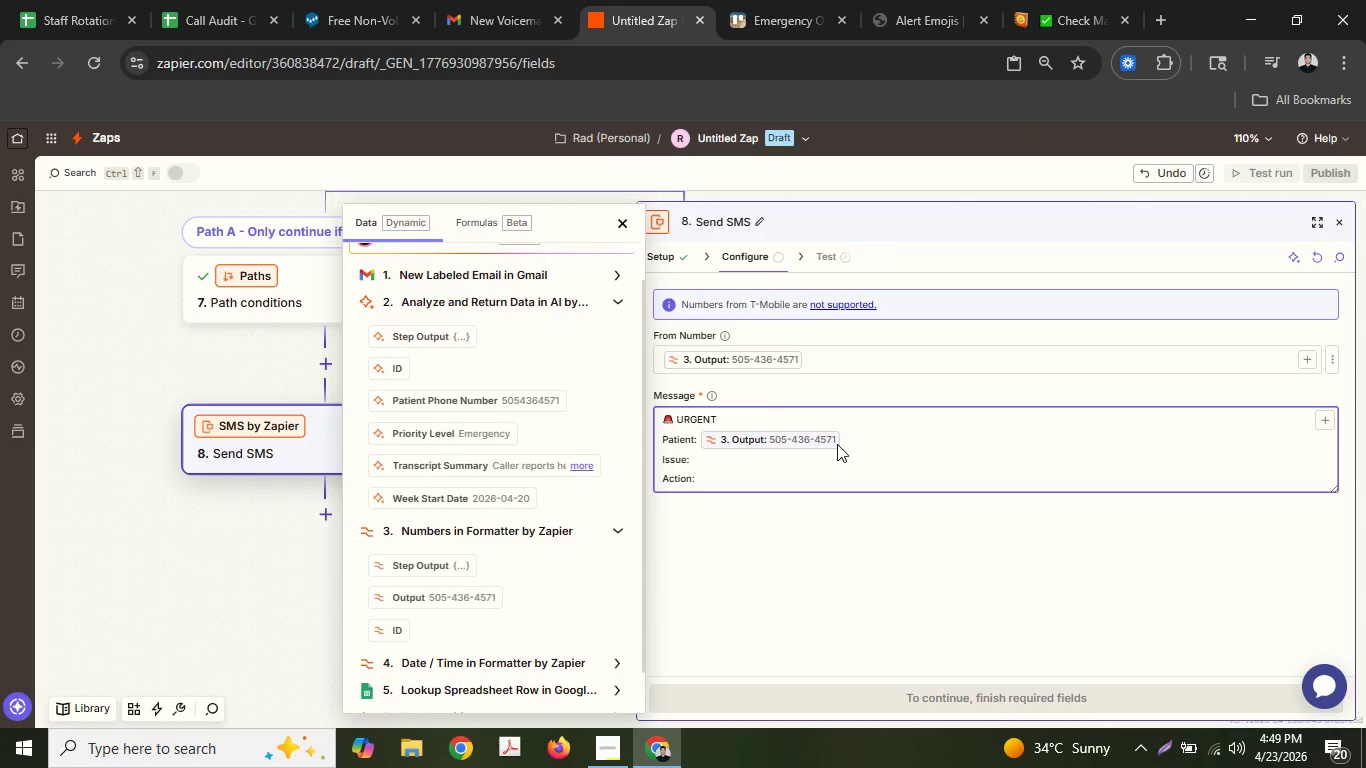 
key(ArrowUp)
 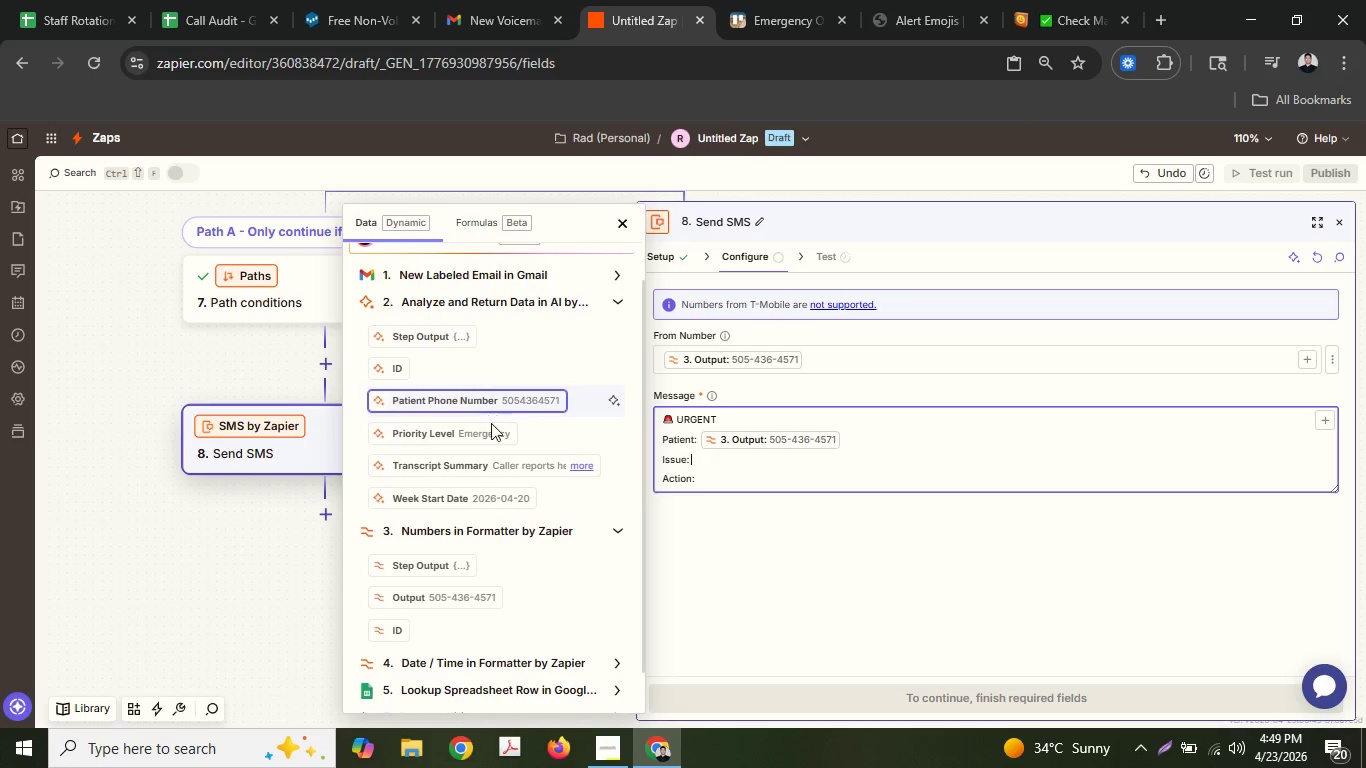 
wait(6.08)
 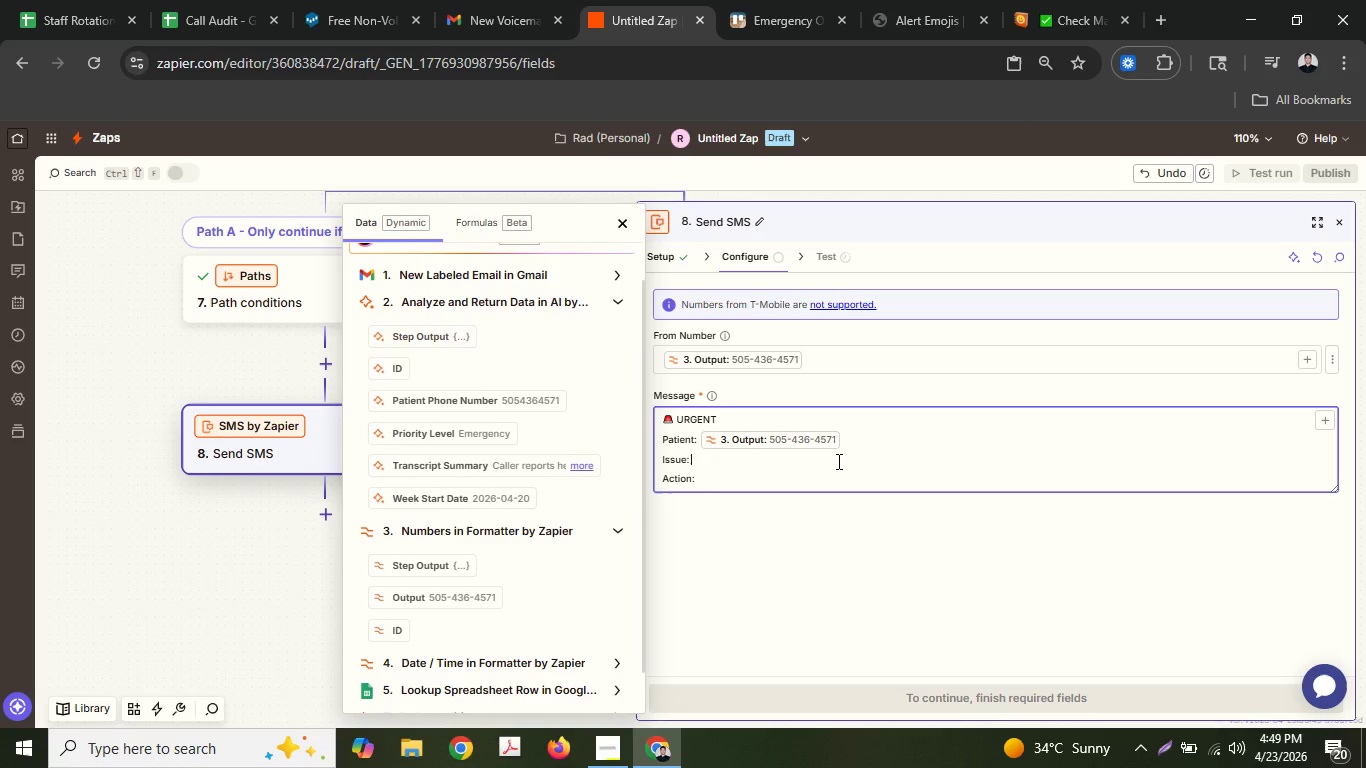 
left_click([493, 465])
 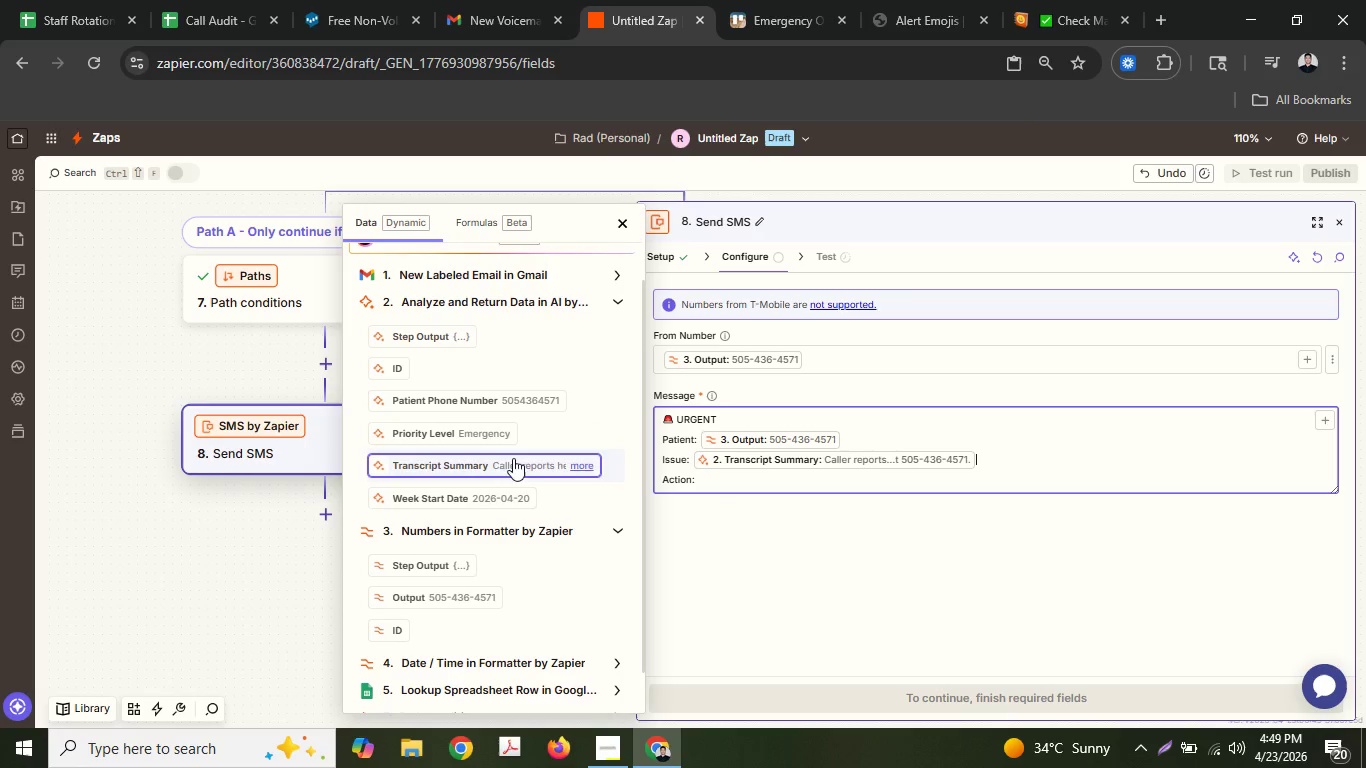 
left_click_drag(start_coordinate=[991, 459], to_coordinate=[717, 459])
 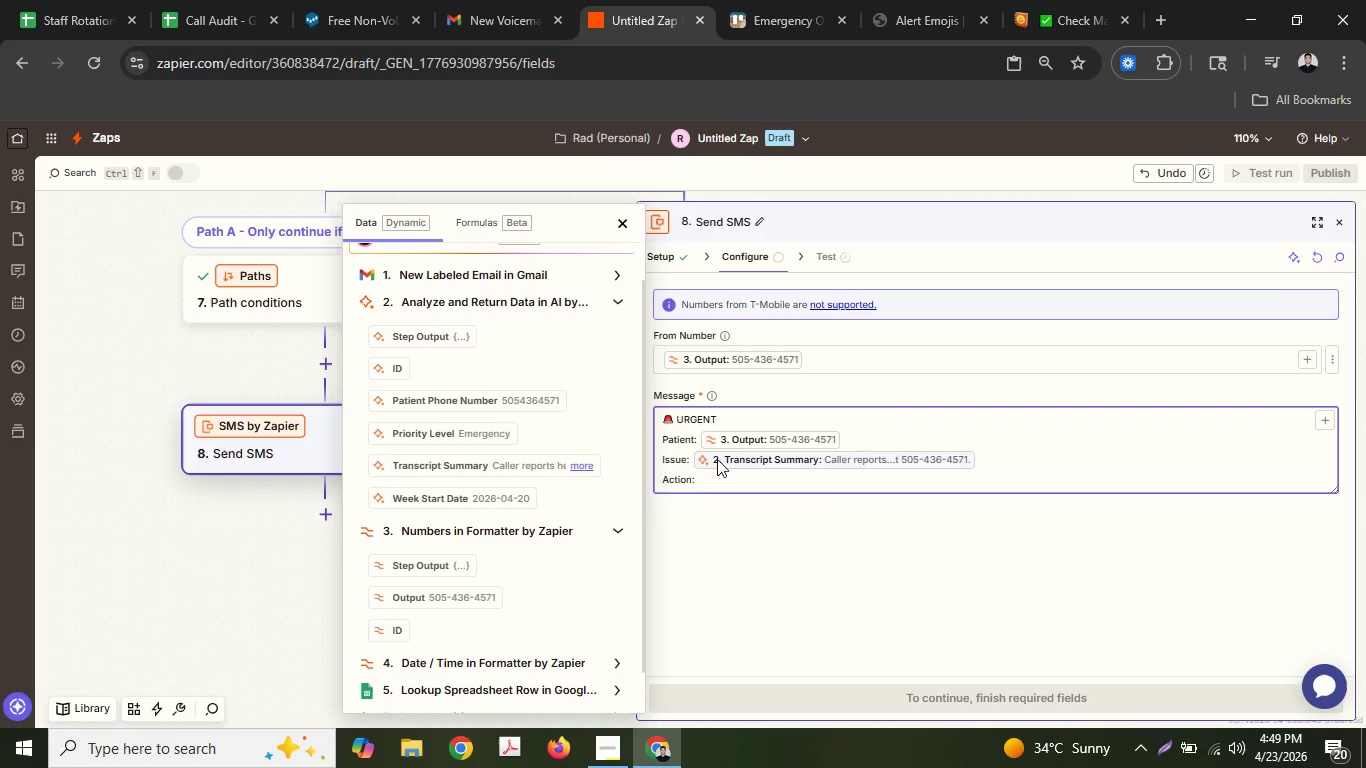 
key(Backspace)
 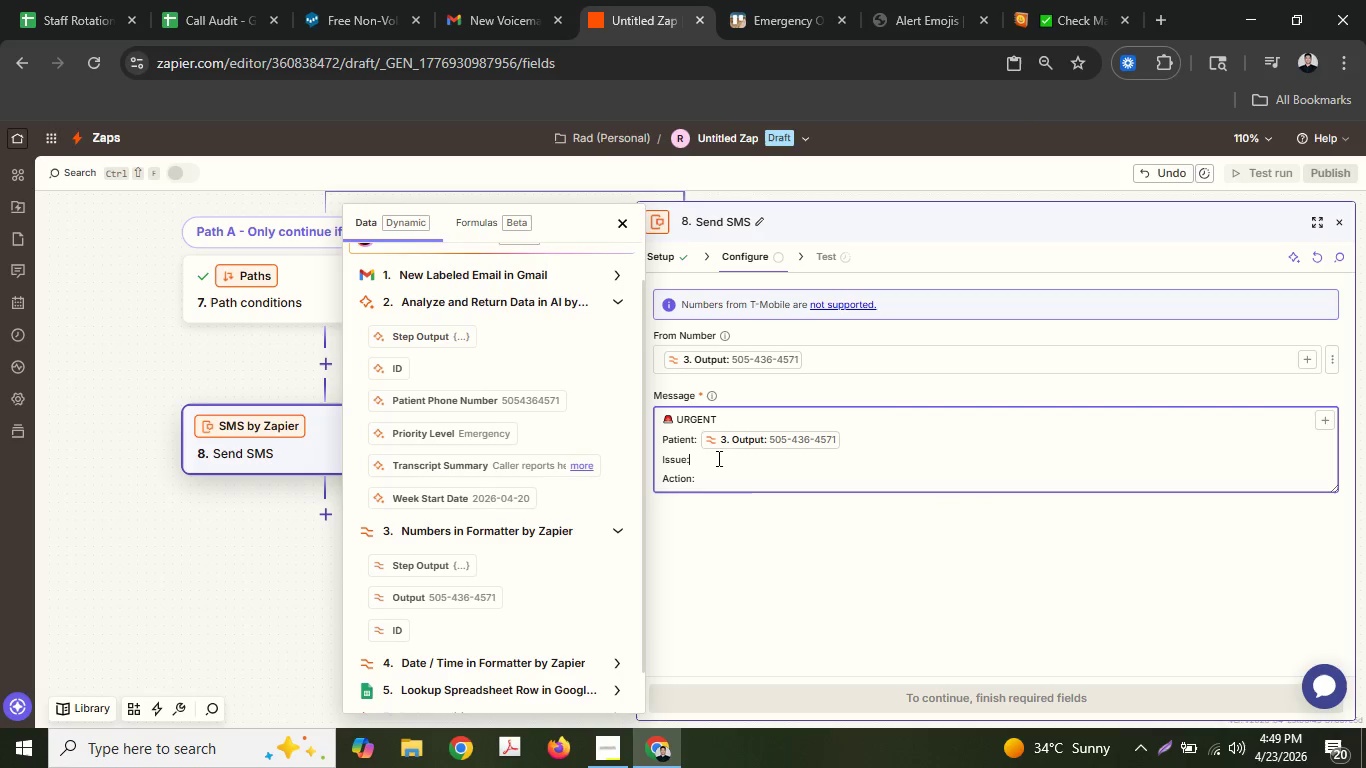 
key(Backspace)
 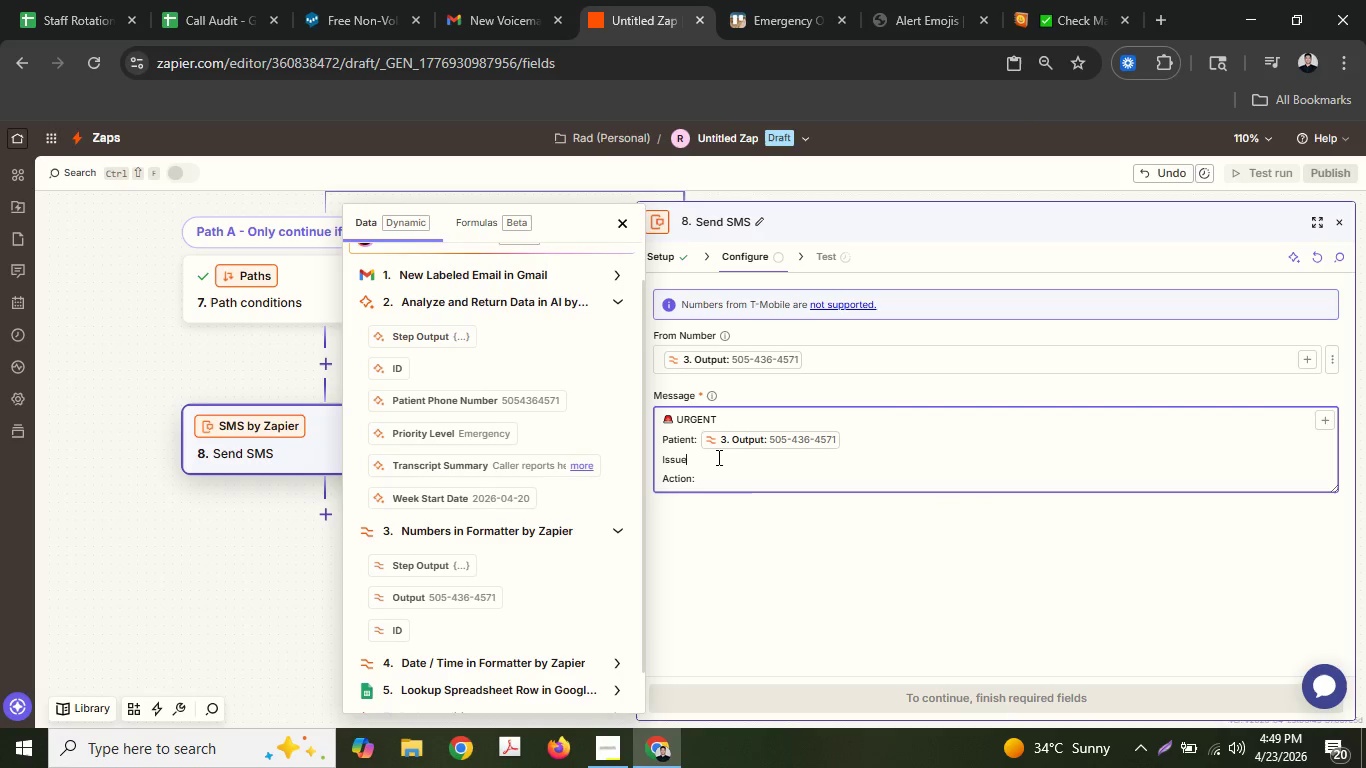 
key(Backspace)
 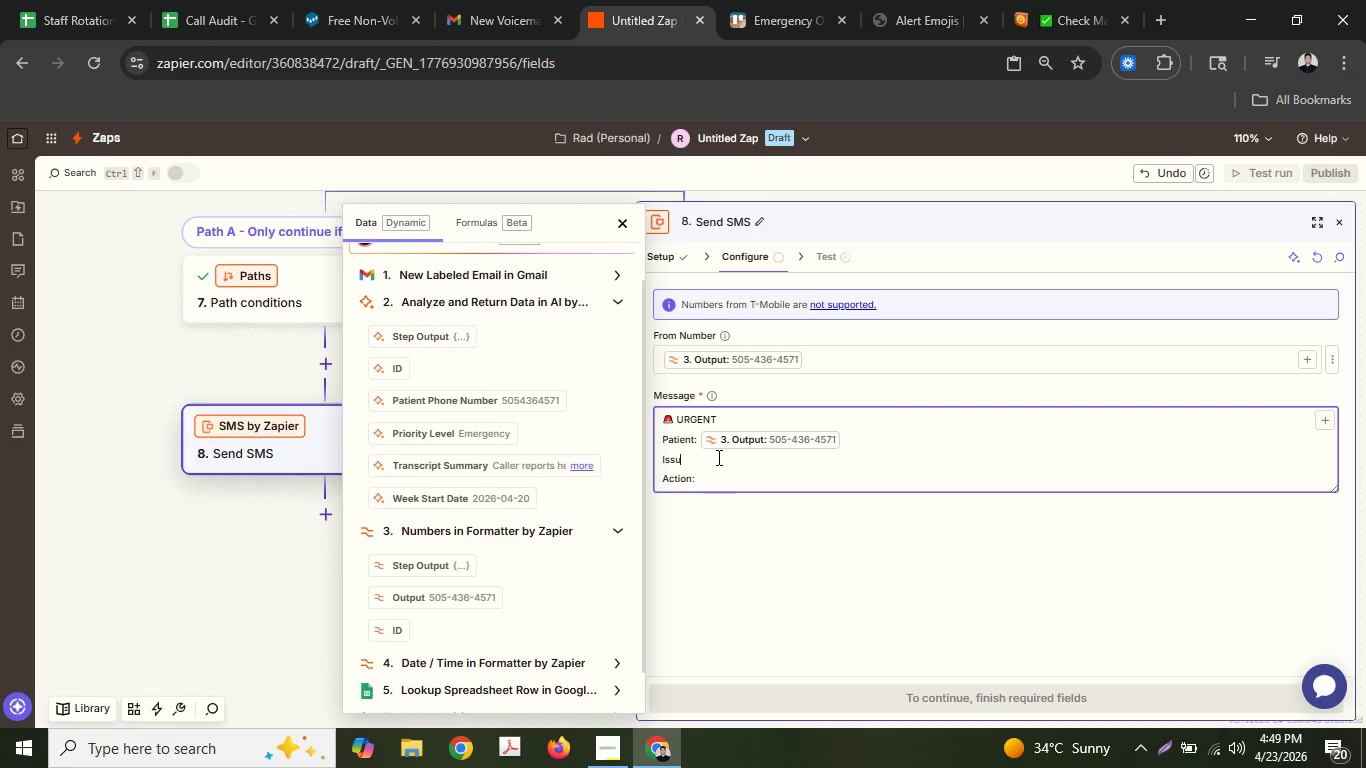 
key(Backspace)
 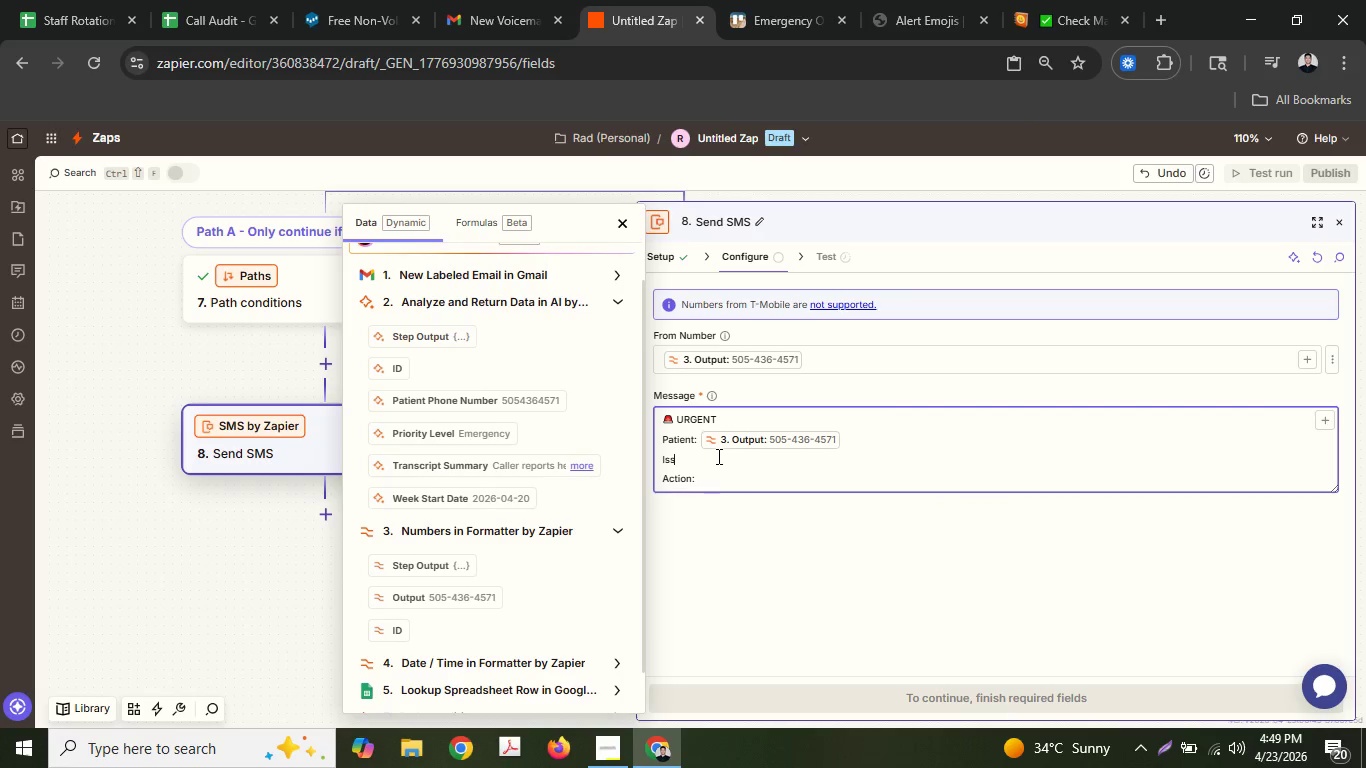 
key(Backspace)
 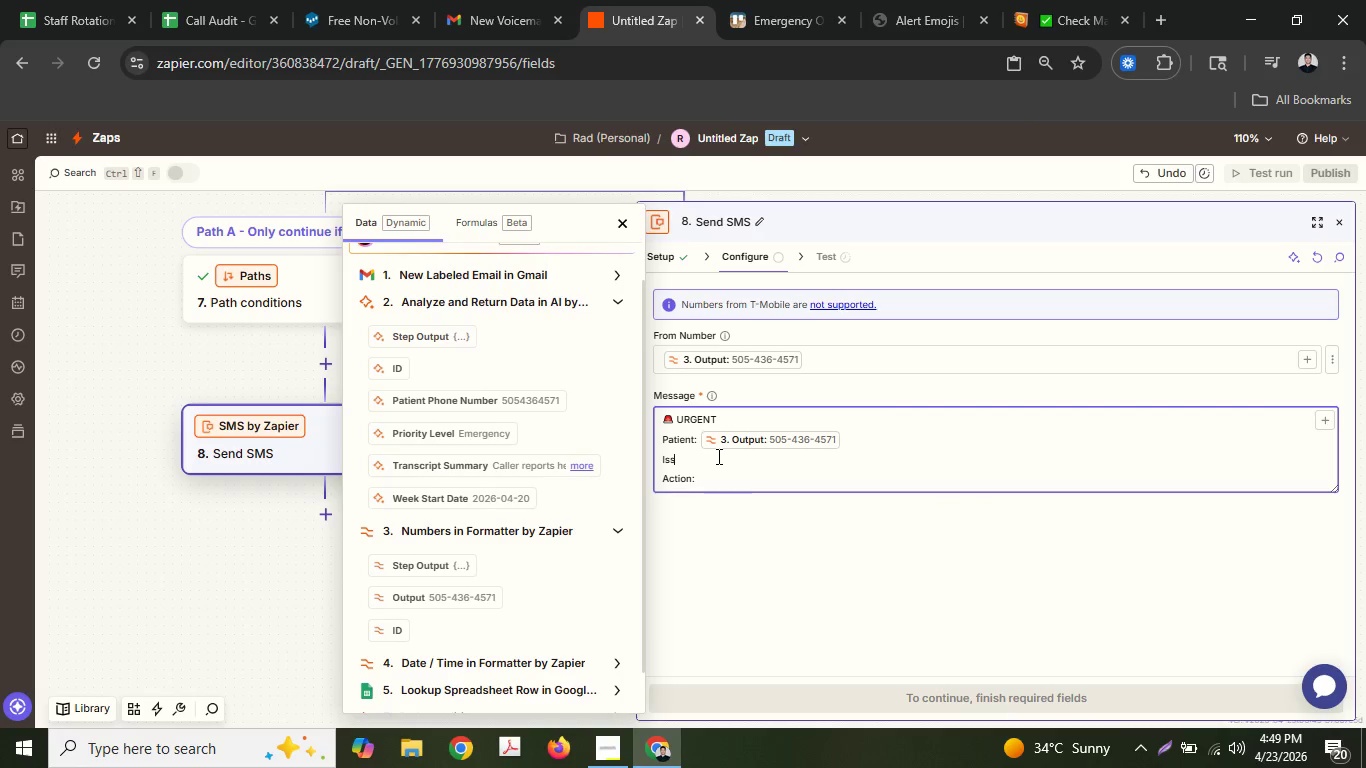 
key(Backspace)
 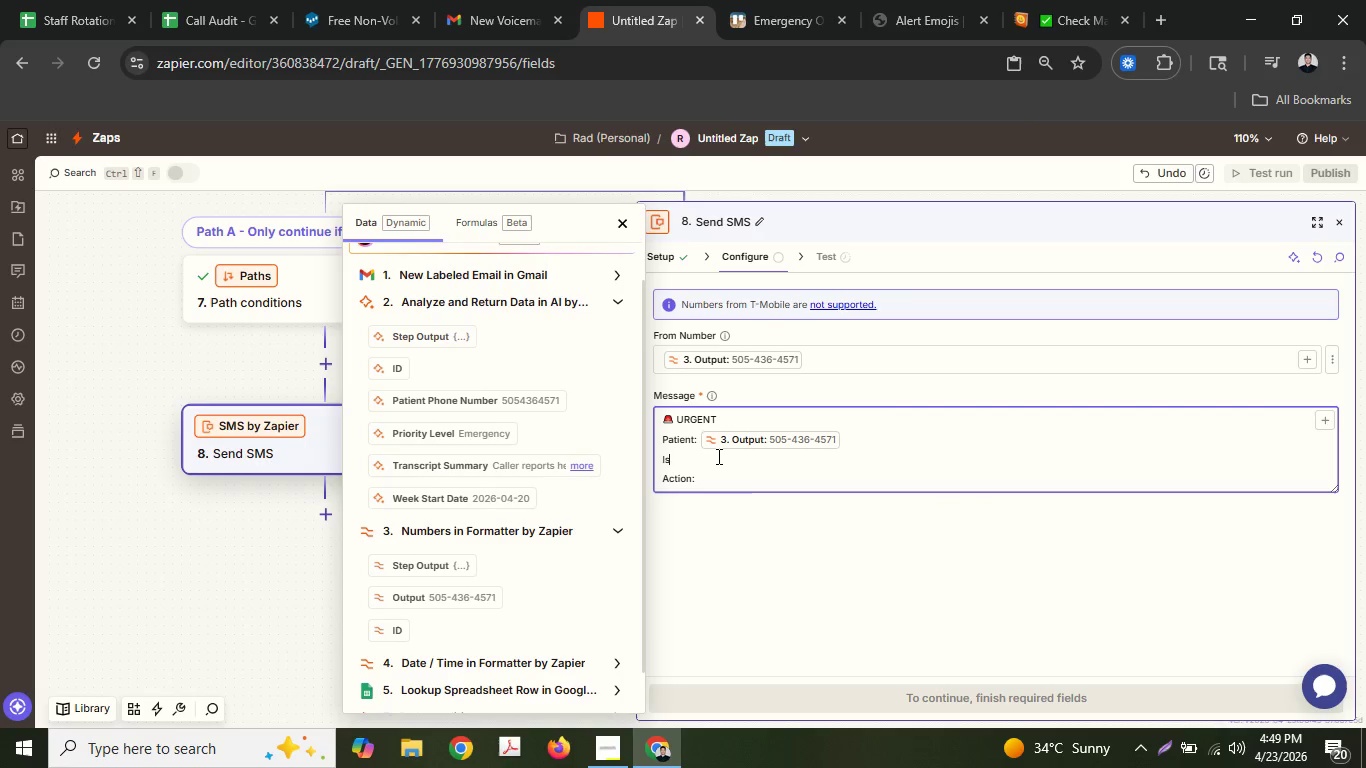 
key(Backspace)
 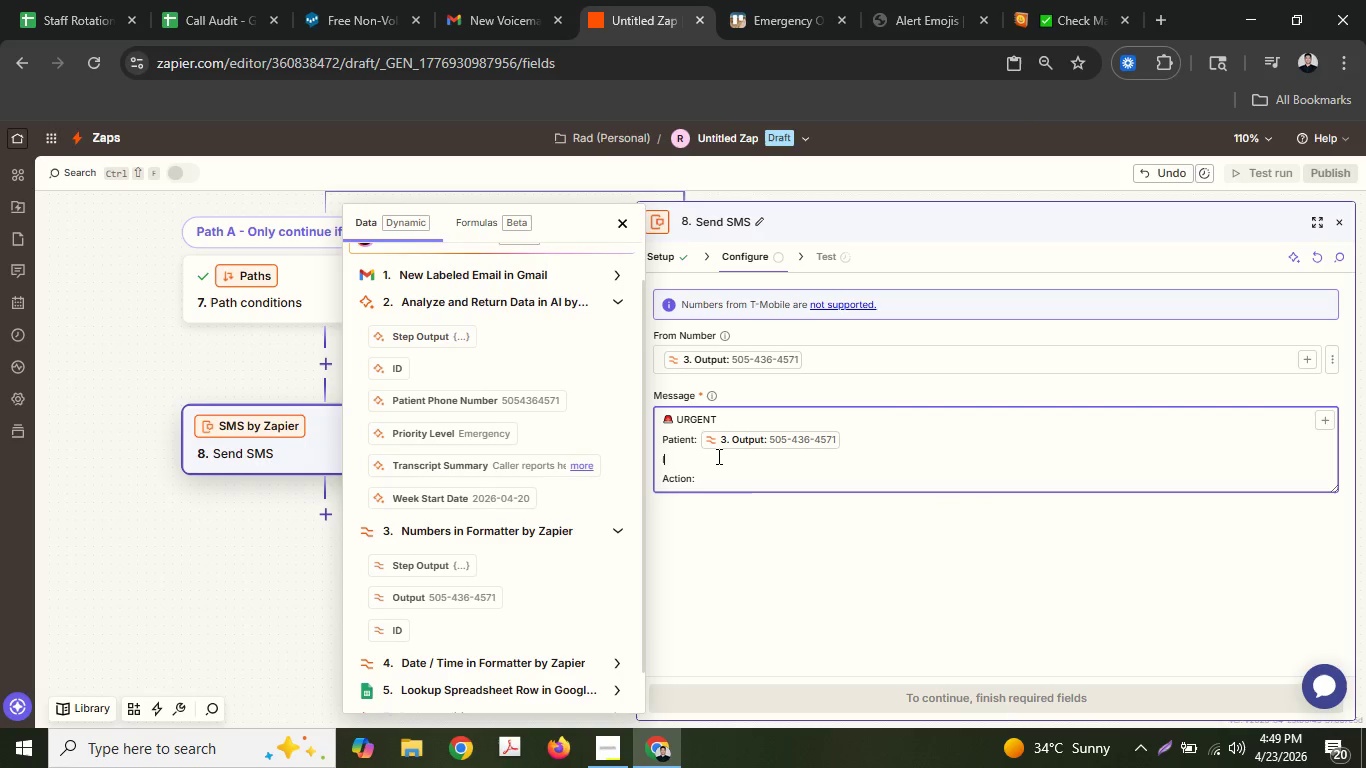 
key(Backspace)
 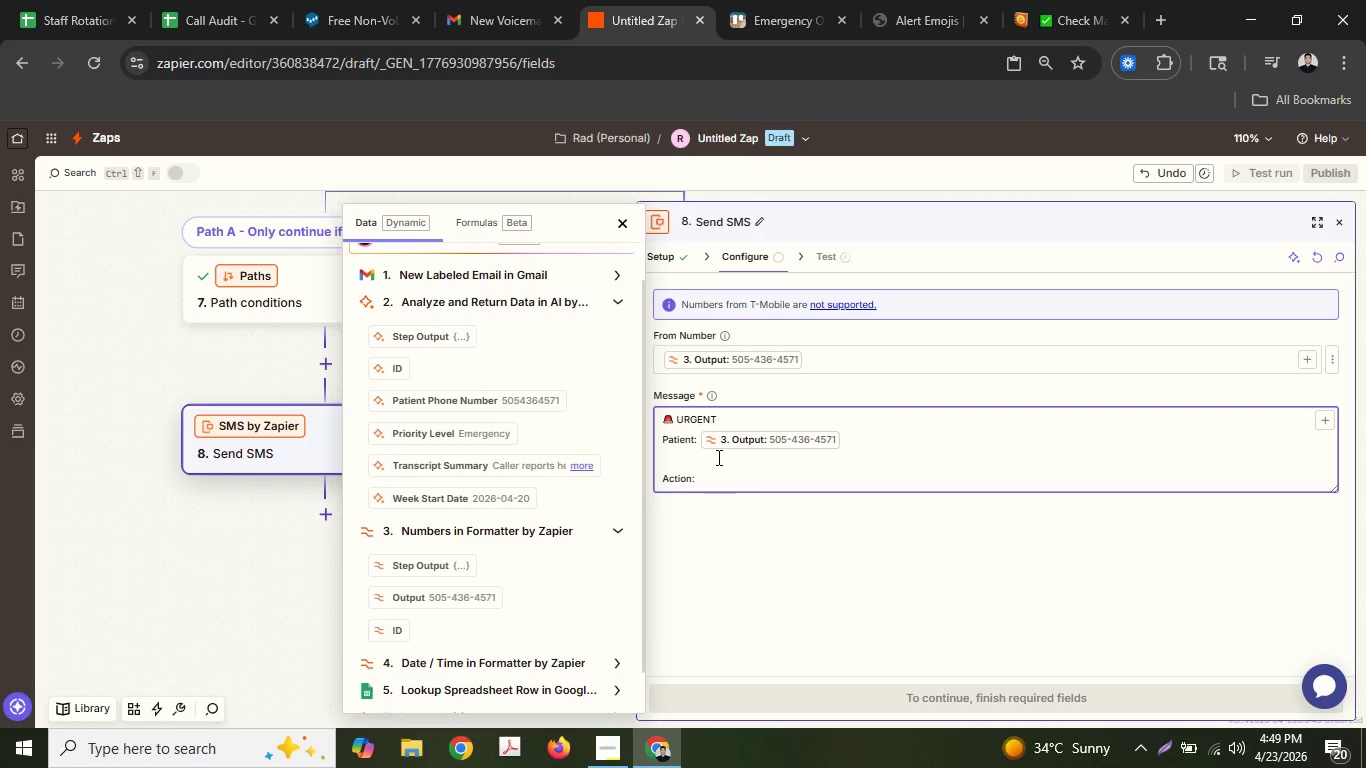 
key(Delete)
 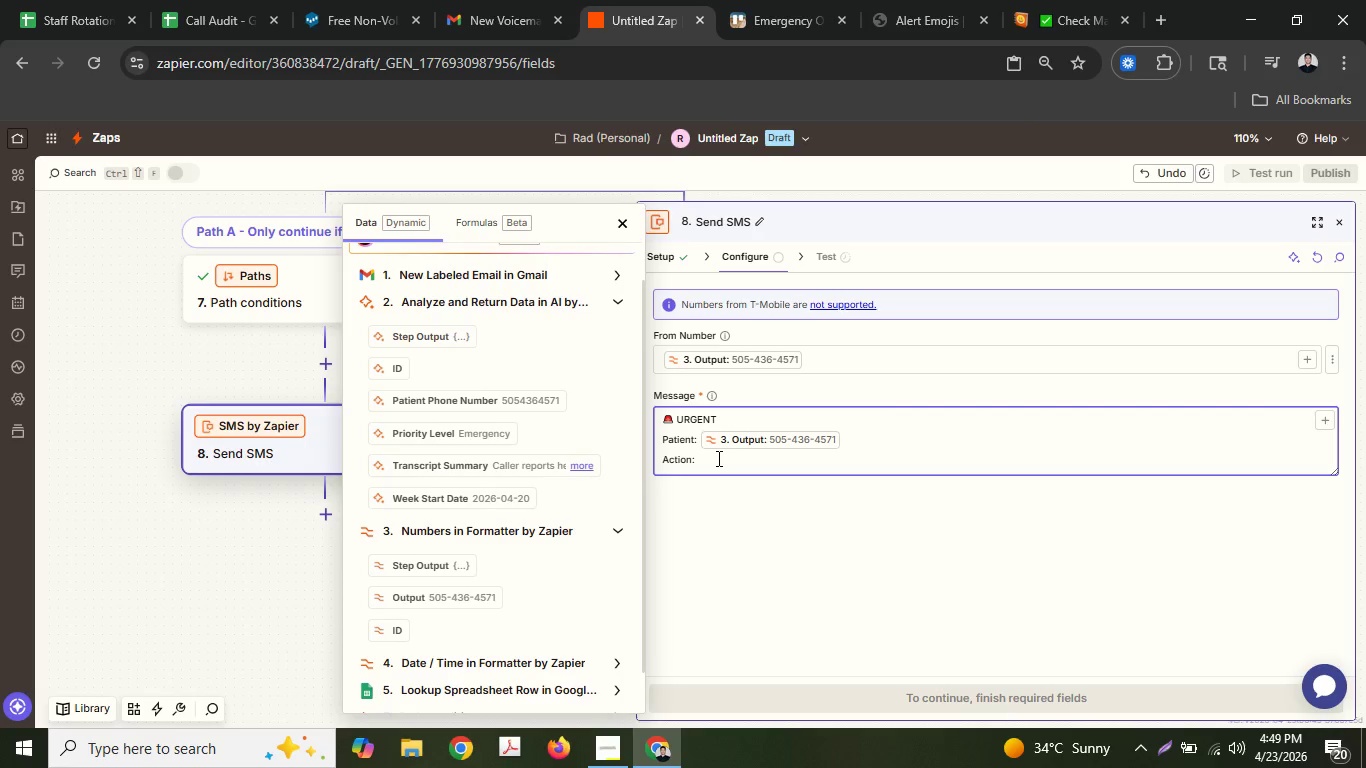 
hold_key(key=ArrowRight, duration=0.78)
 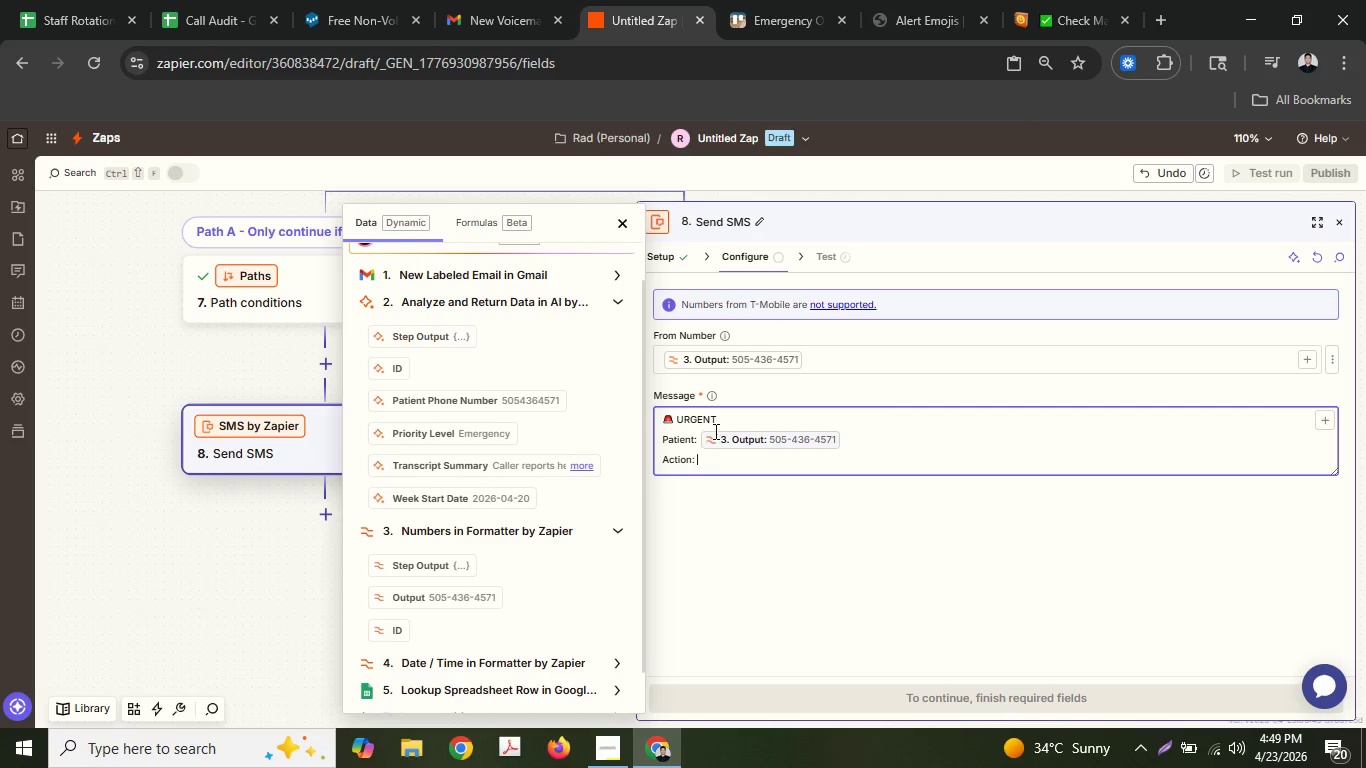 
type( call)
key(Backspace)
key(Backspace)
key(Backspace)
key(Backspace)
 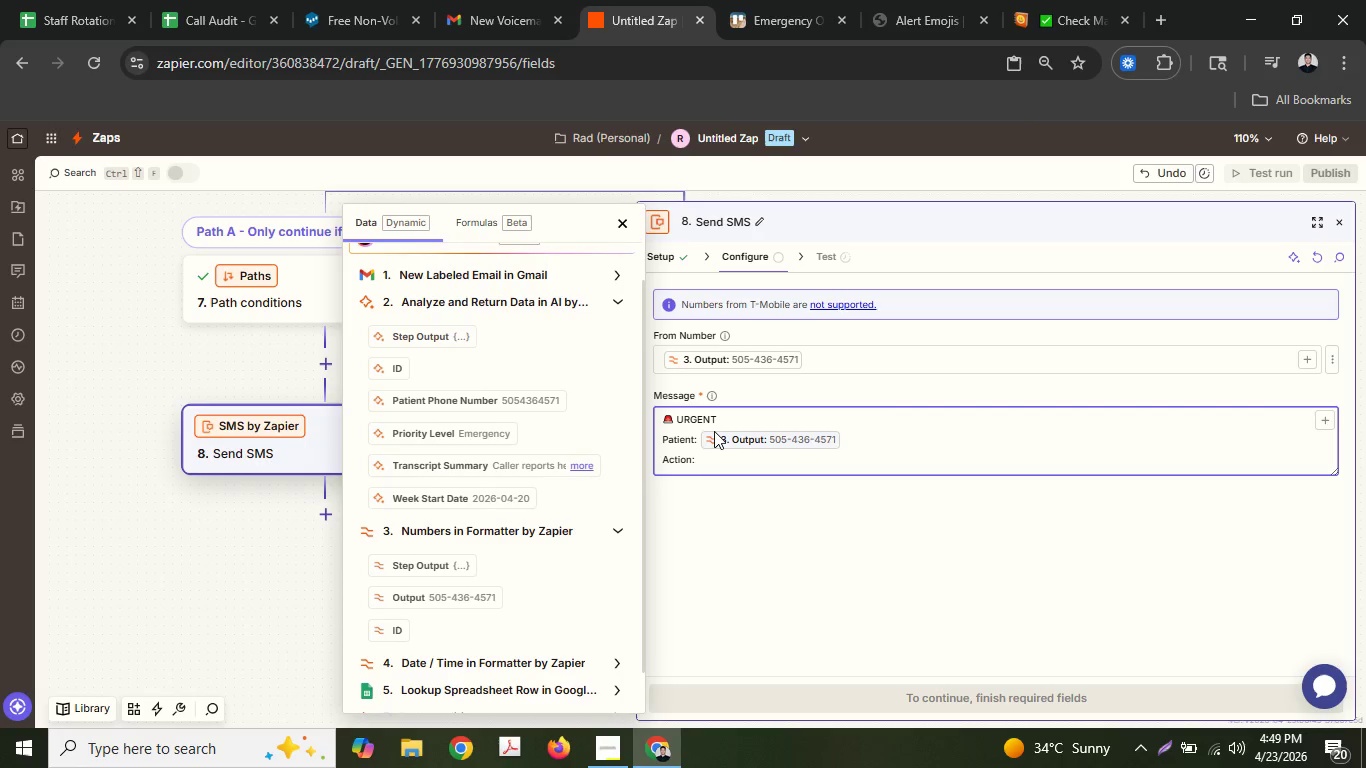 
key(ArrowUp)
 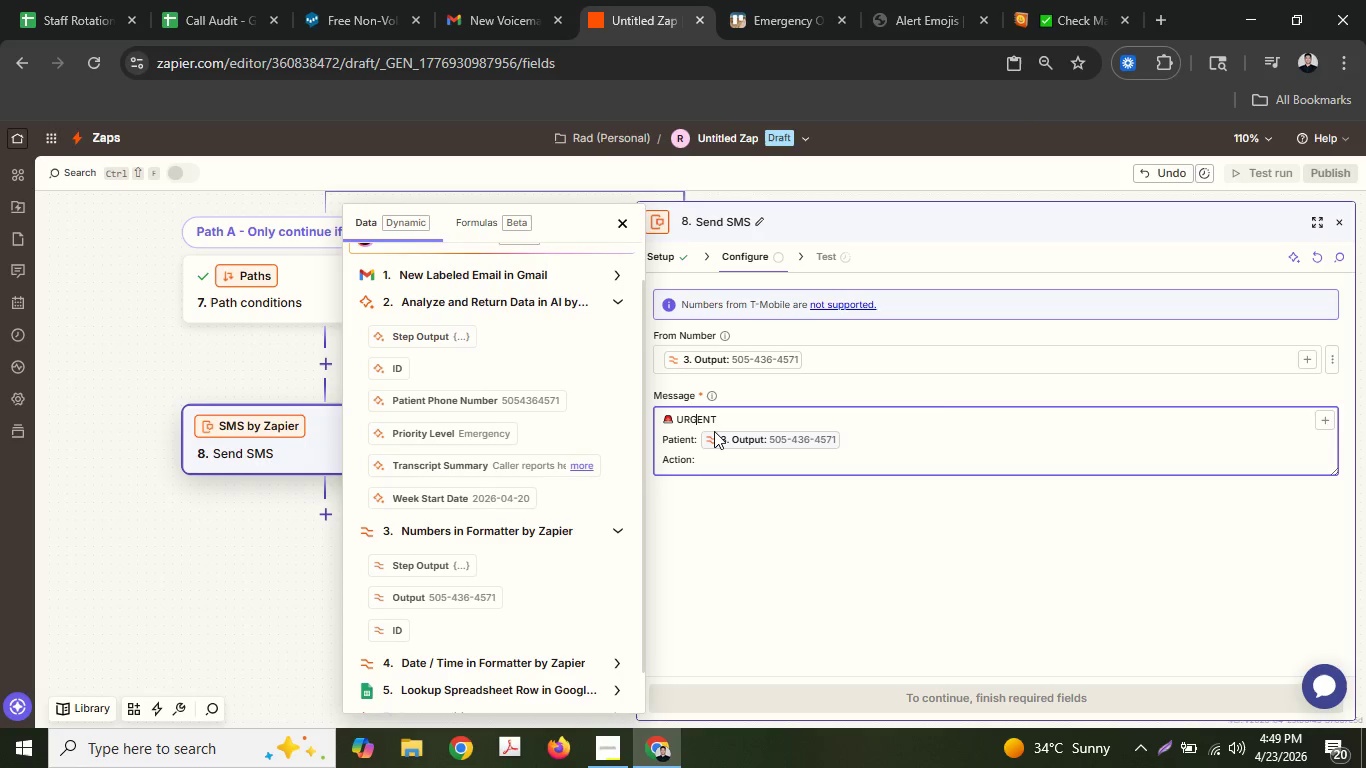 
key(ArrowUp)
 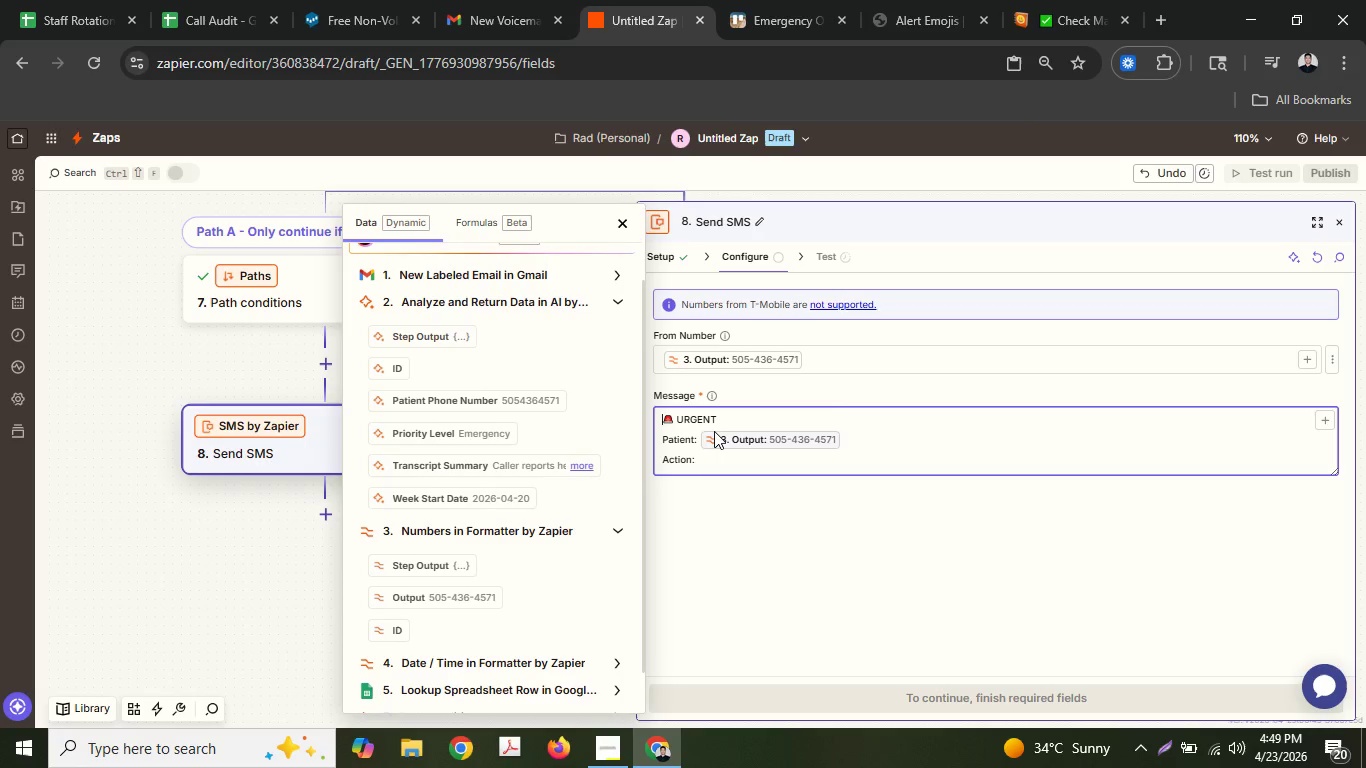 
key(ArrowUp)
 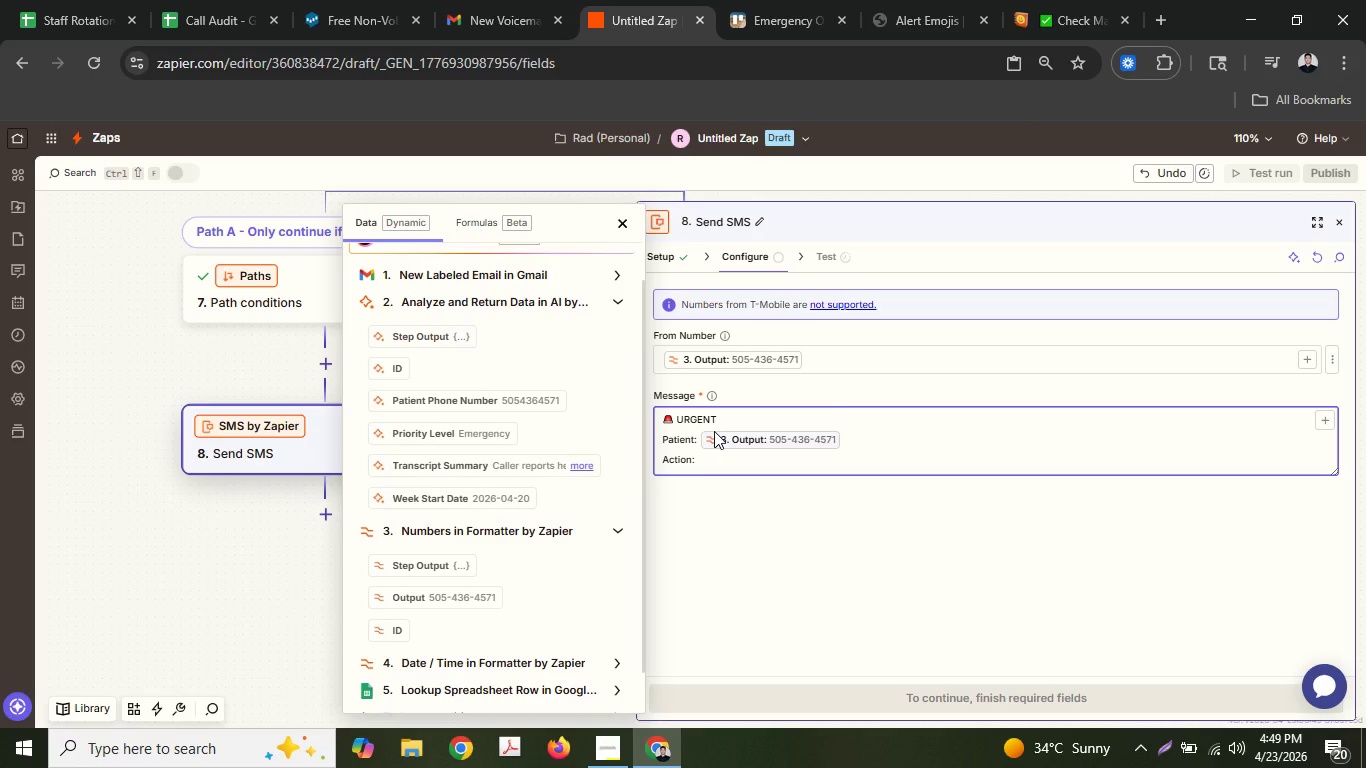 
key(ArrowRight)
 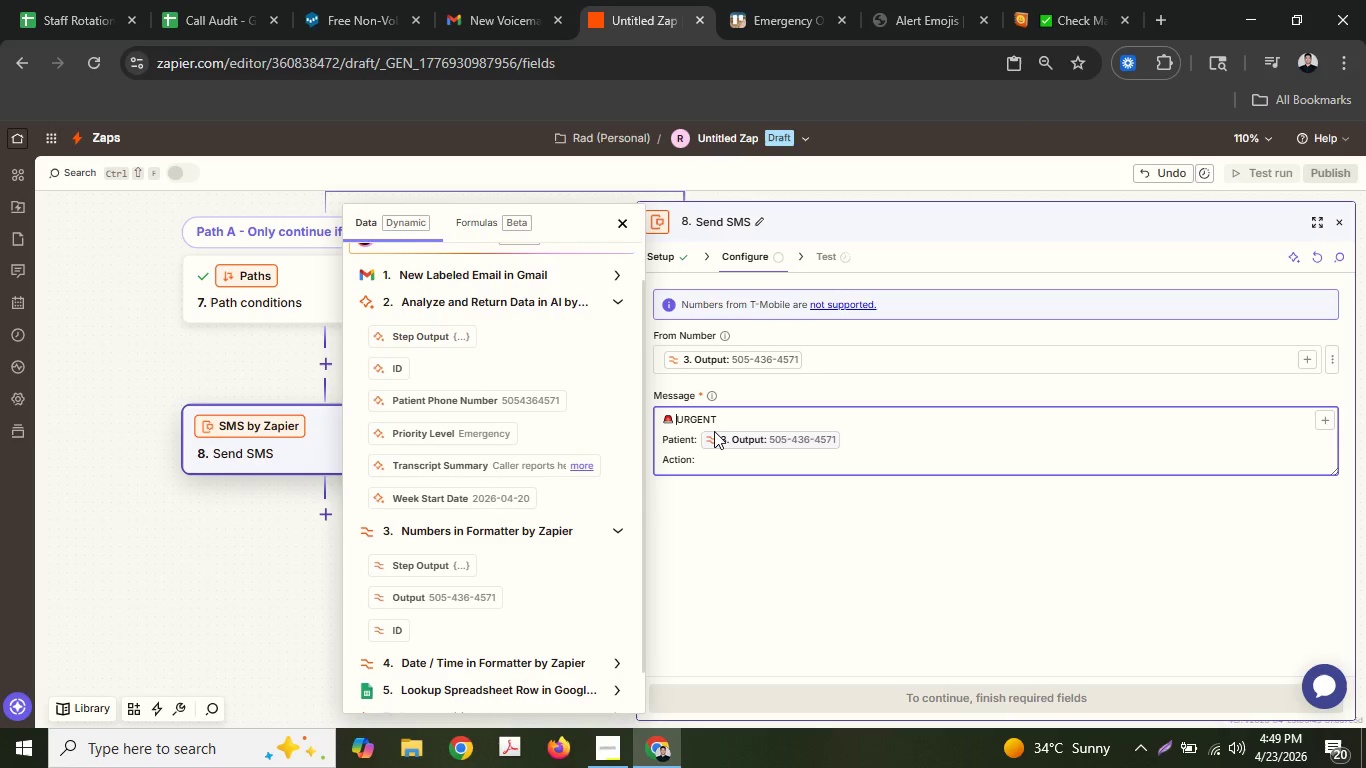 
key(ArrowRight)
 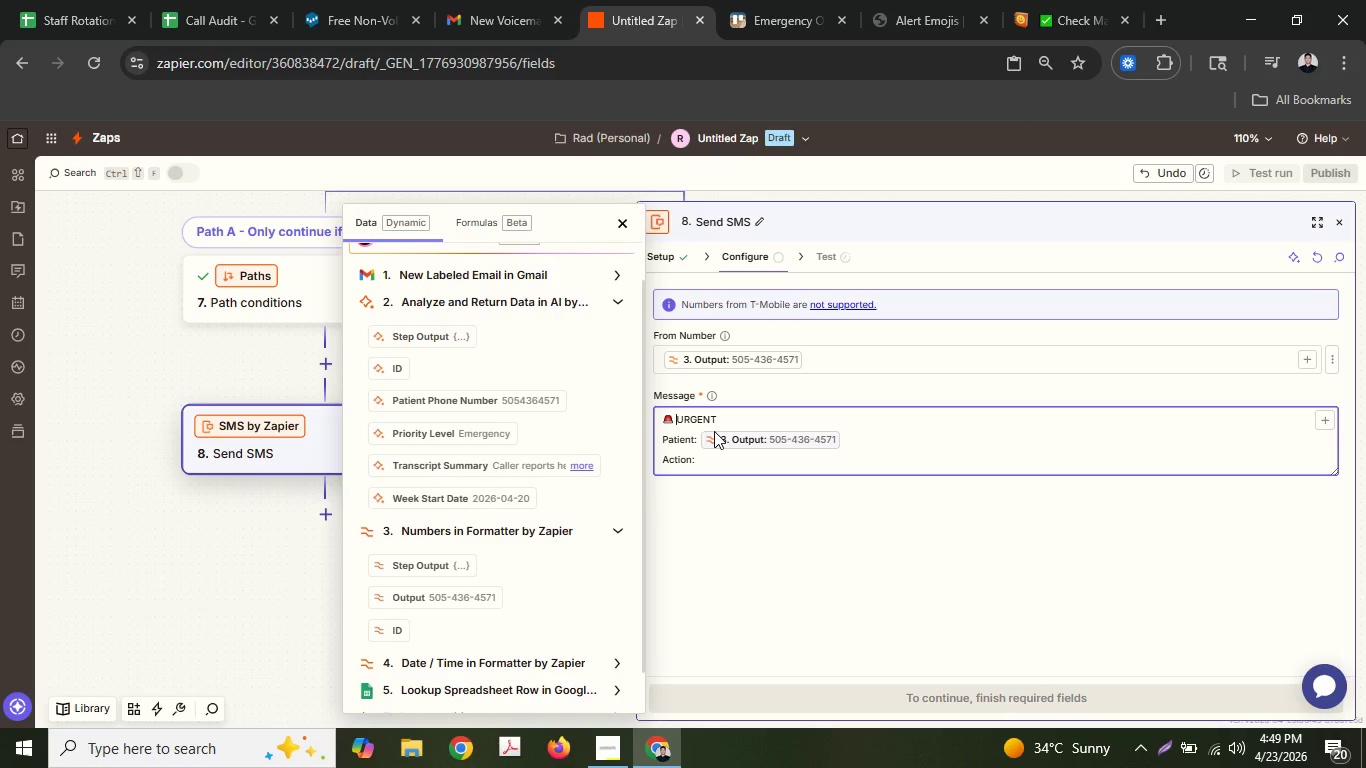 
key(ArrowRight)
 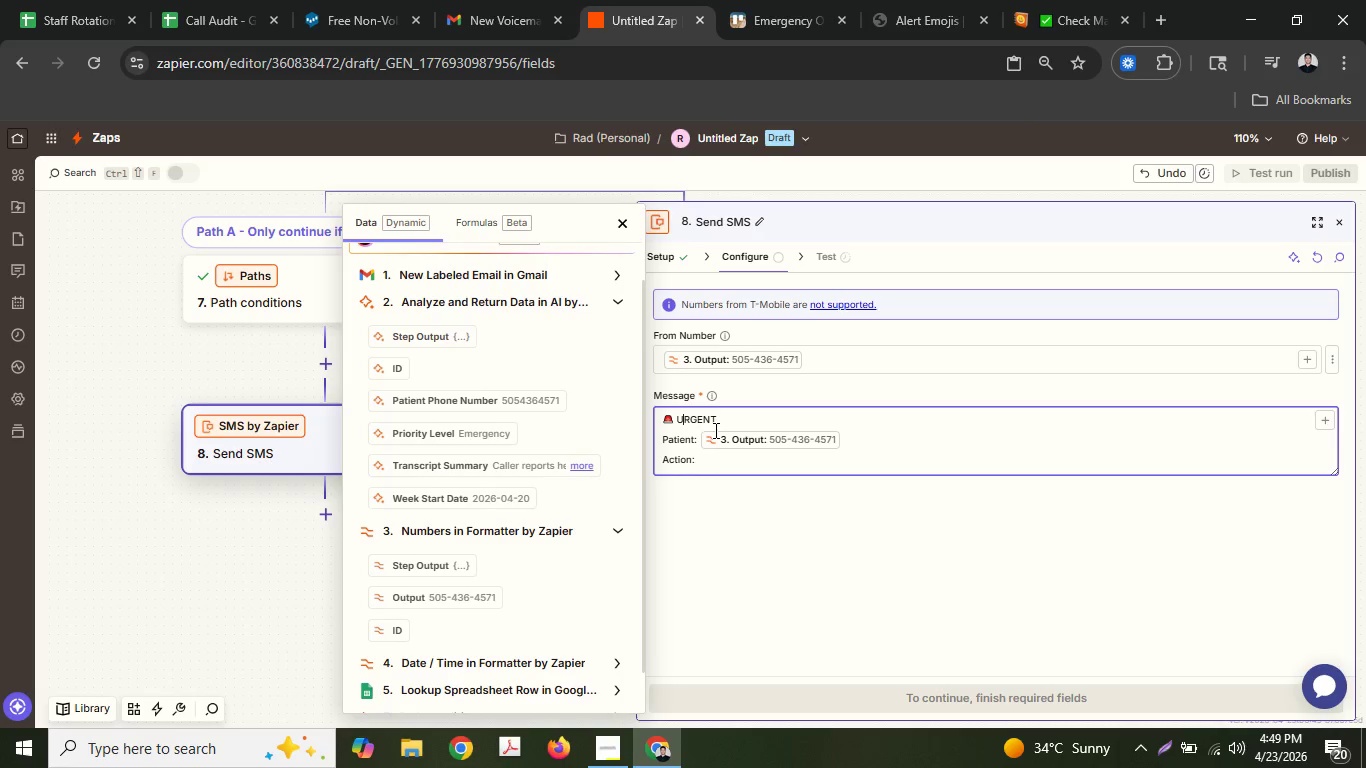 
key(ArrowLeft)
 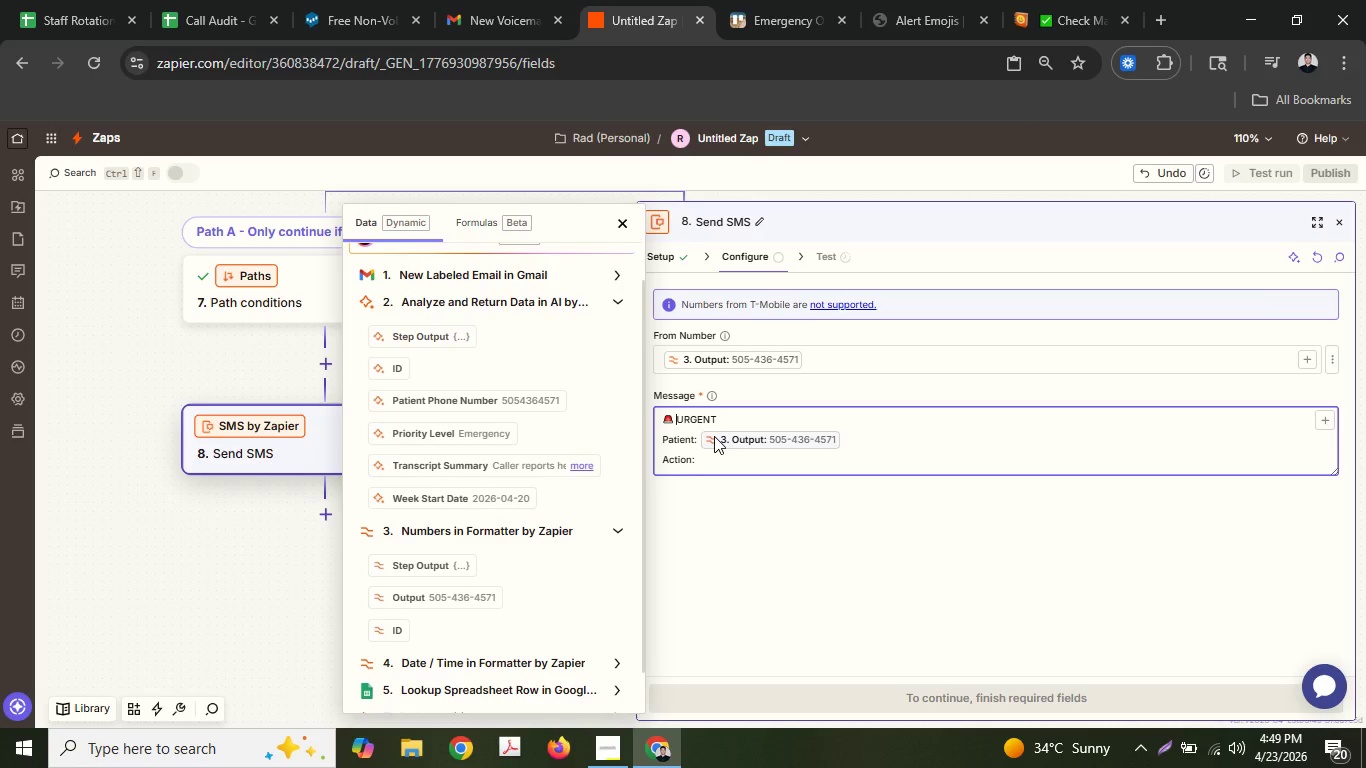 
key(Control+V)
 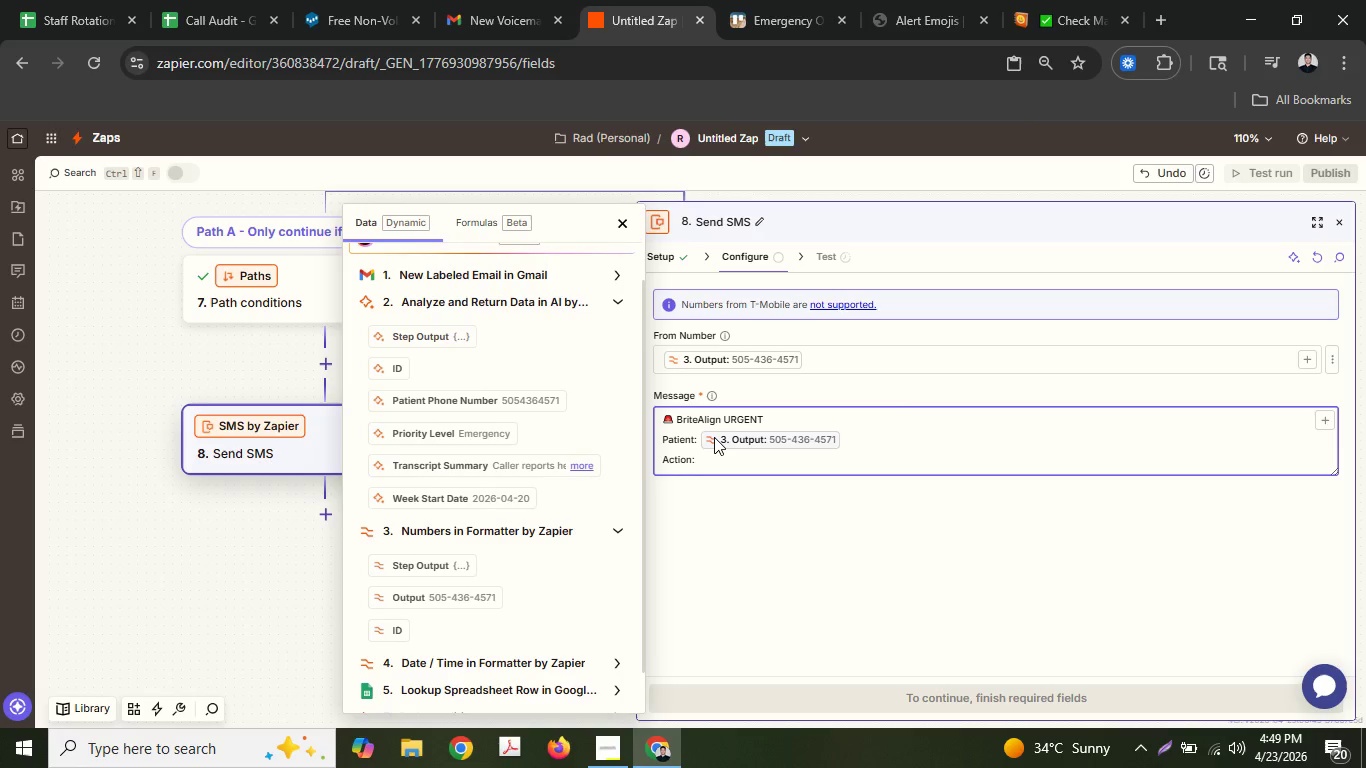 
left_click([714, 437])
 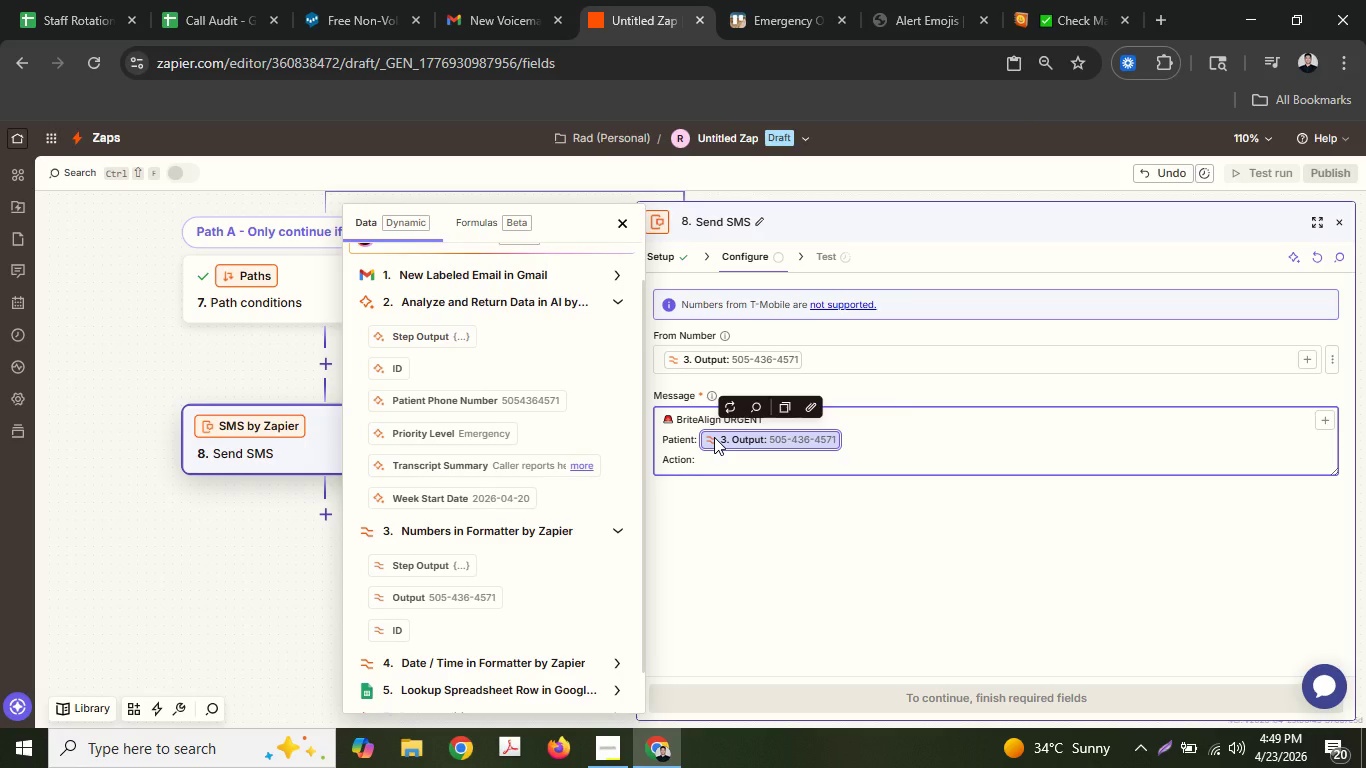 
key(Control+ControlLeft)
 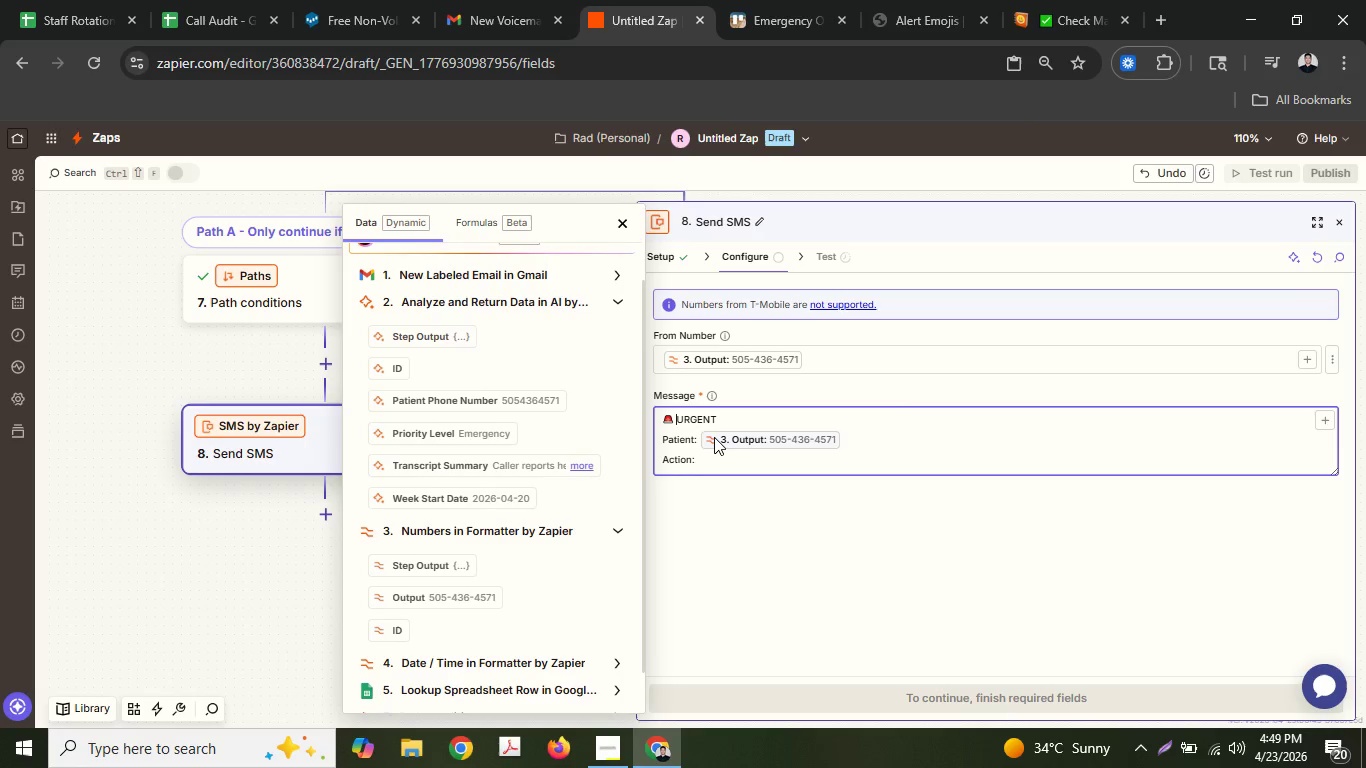 
key(Control+Z)
 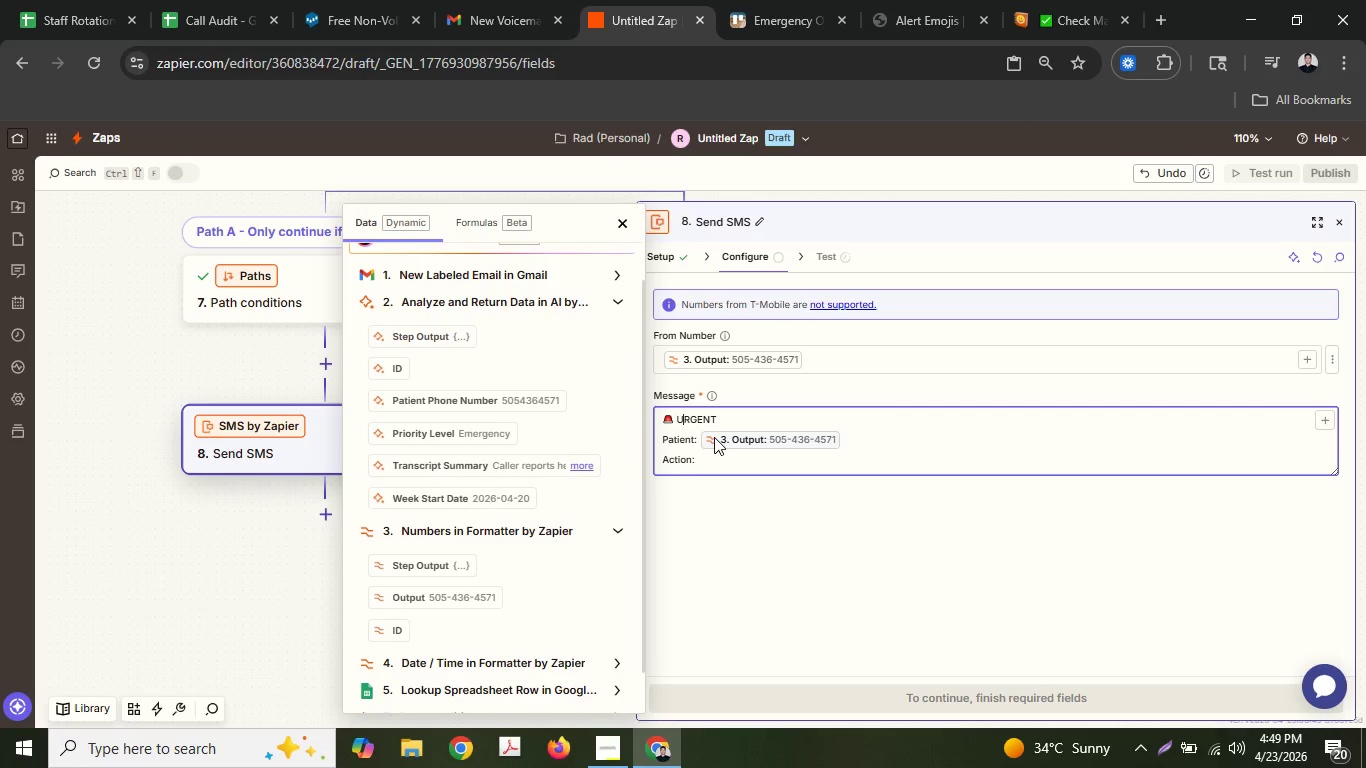 
hold_key(key=ArrowRight, duration=0.72)
 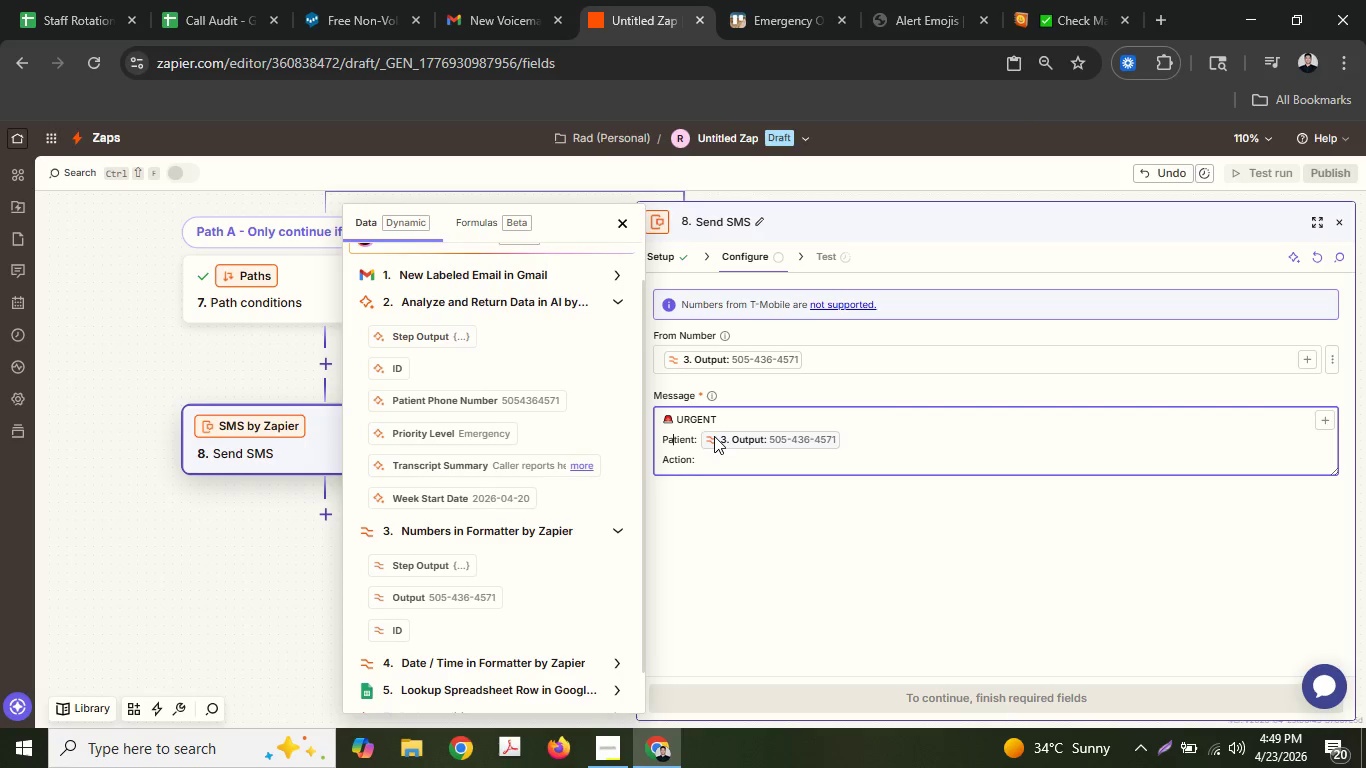 
key(ArrowLeft)
 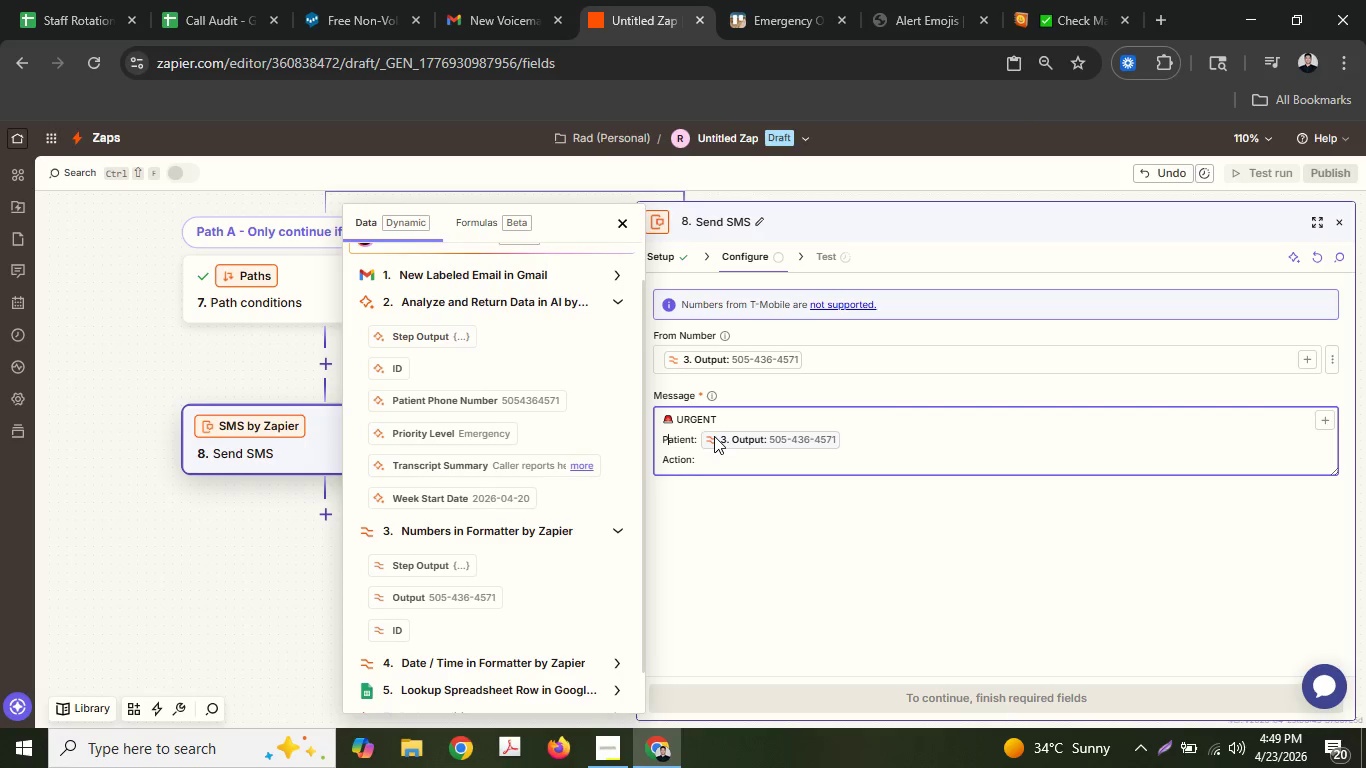 
key(ArrowLeft)
 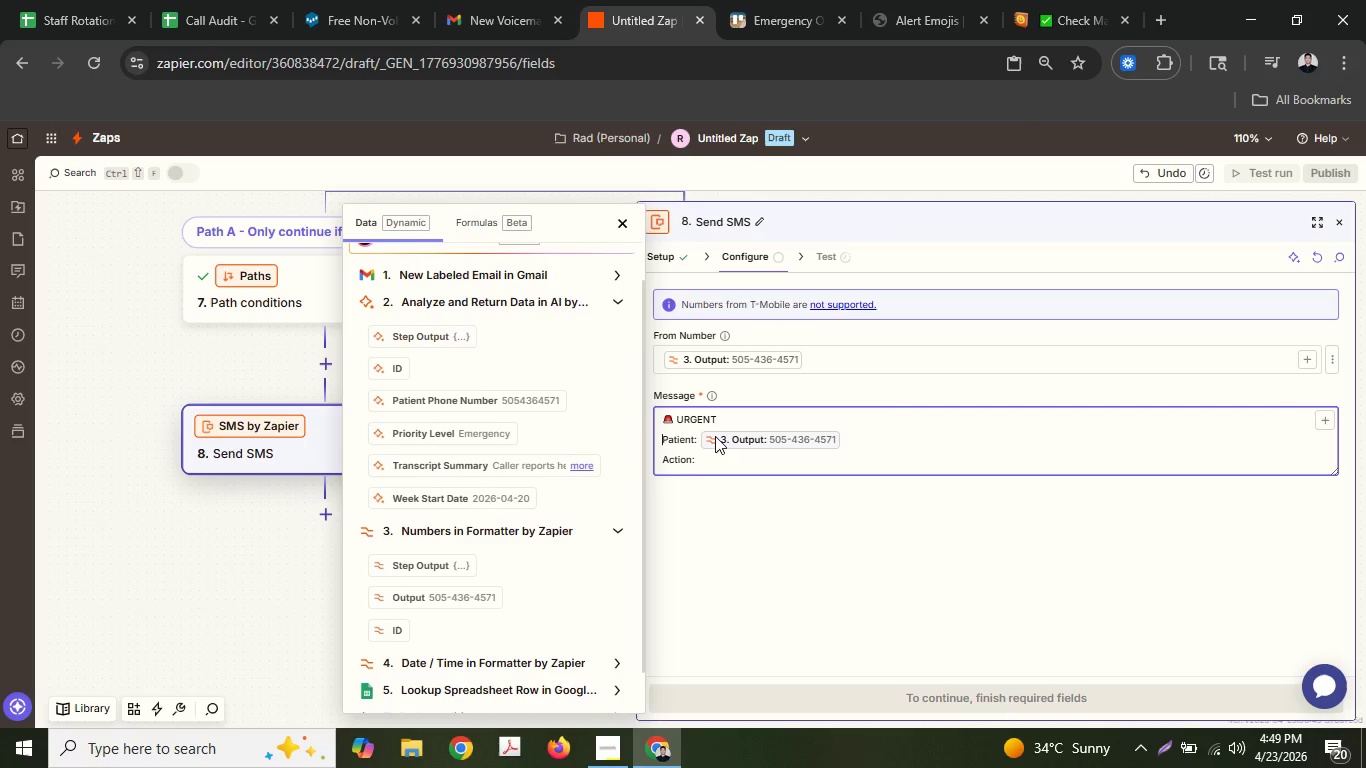 
key(ArrowLeft)
 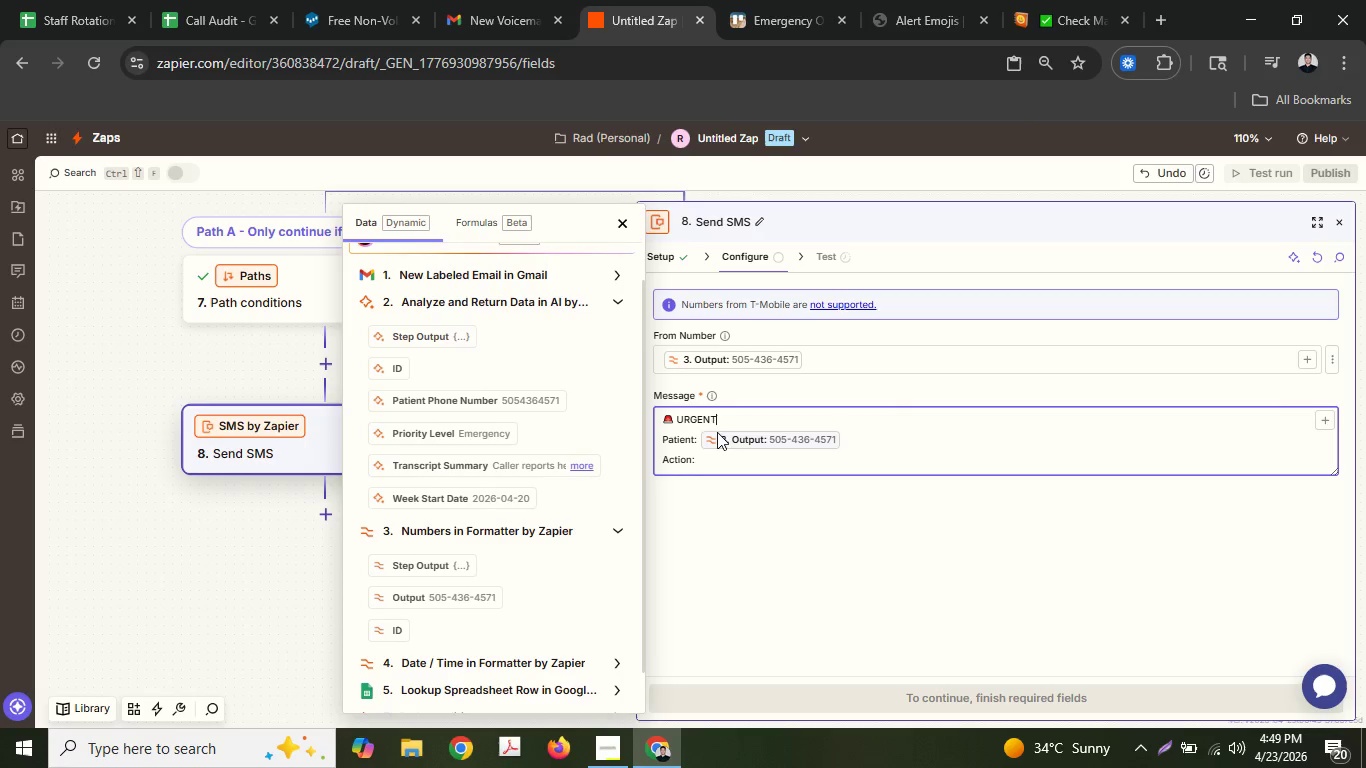 
key(ArrowLeft)
 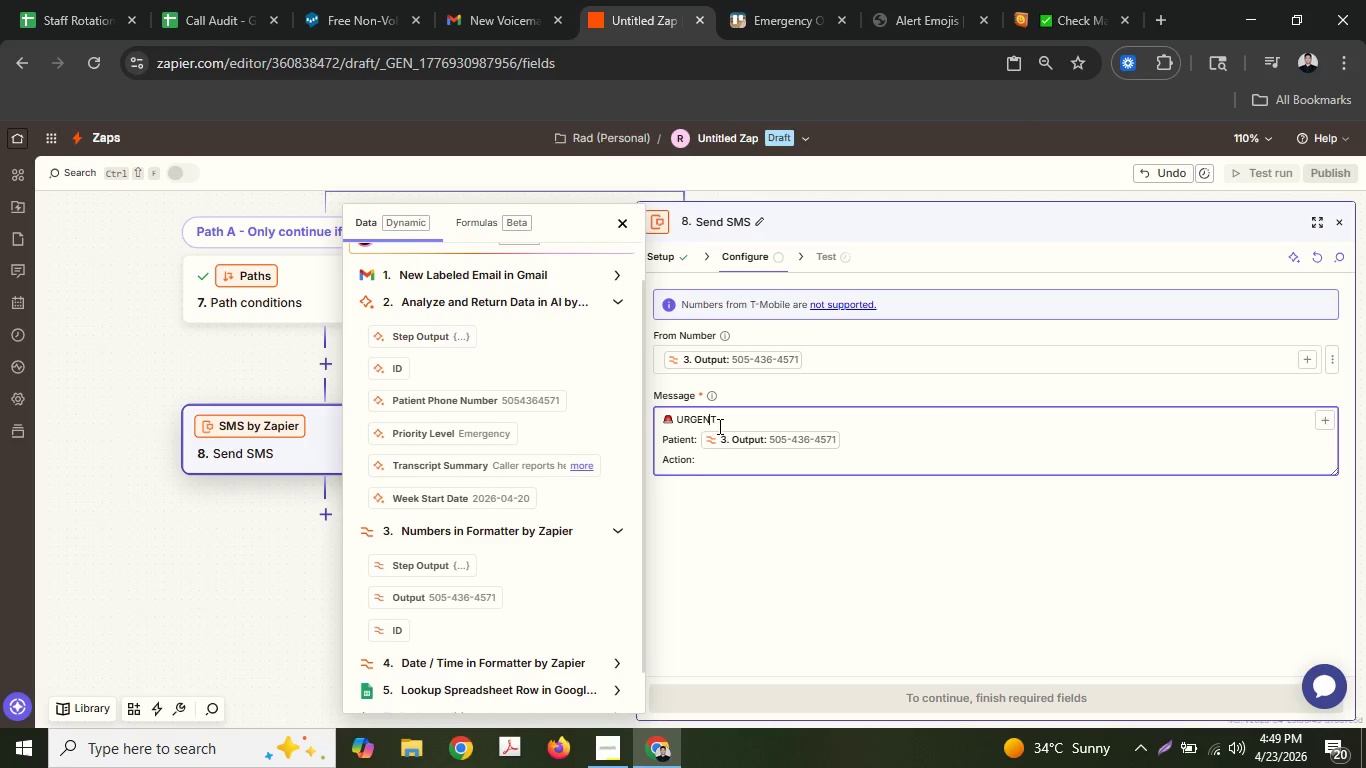 
key(ArrowRight)
 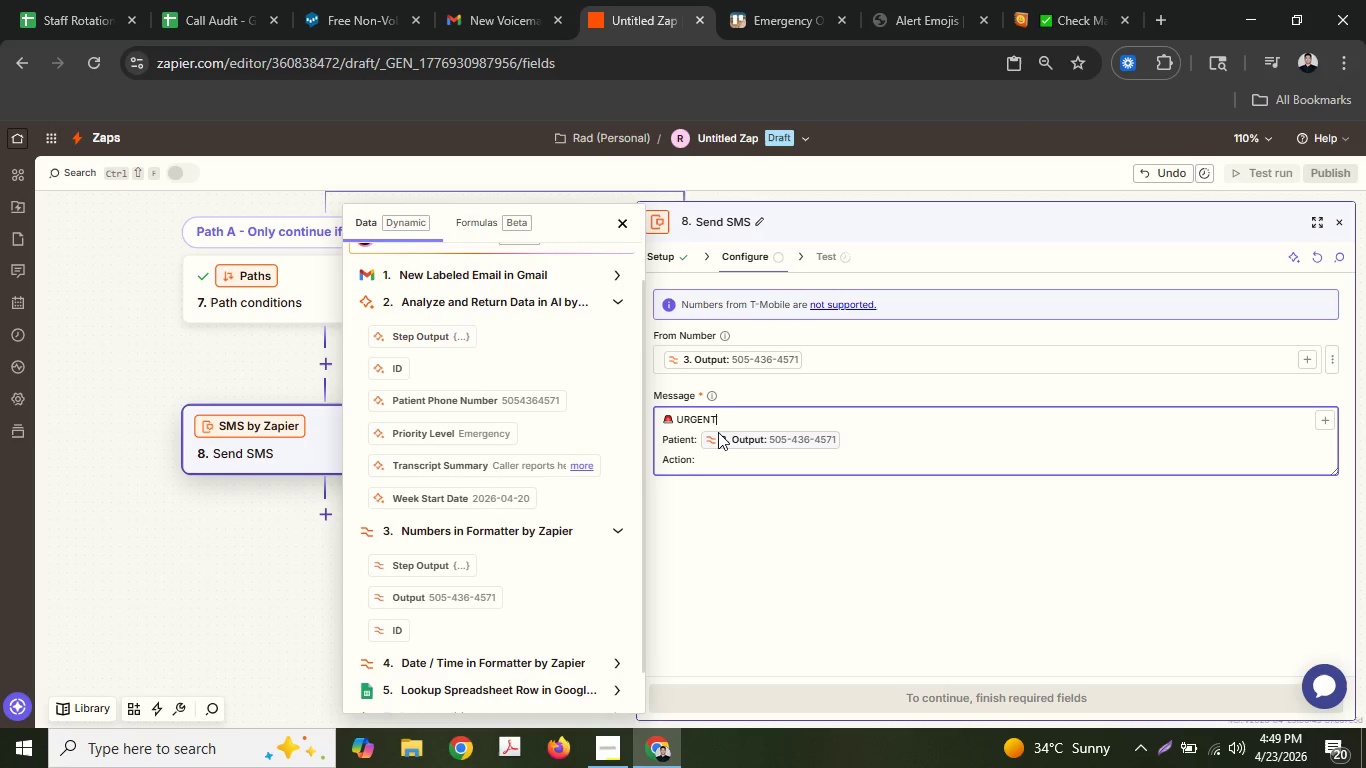 
key(Shift+Semicolon)
 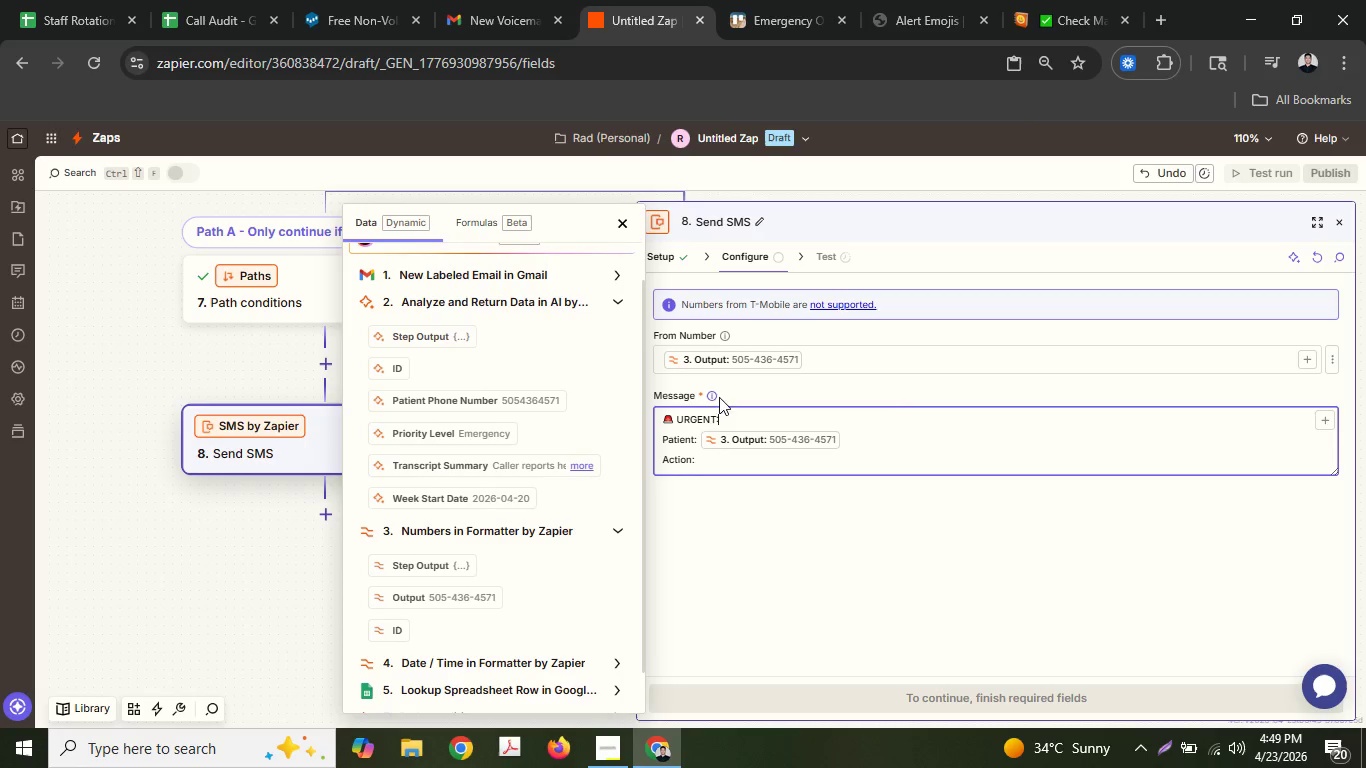 
key(Shift+Space)
 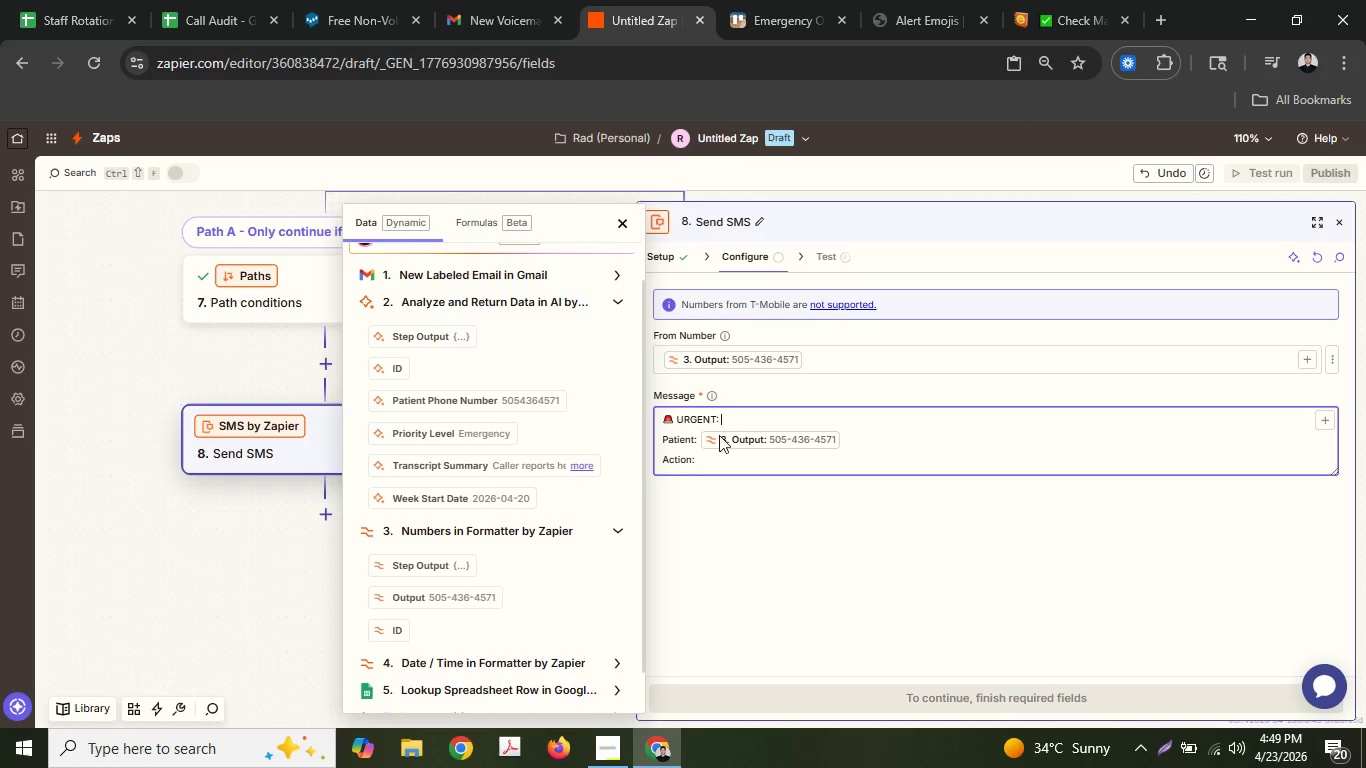 
key(Control+ControlLeft)
 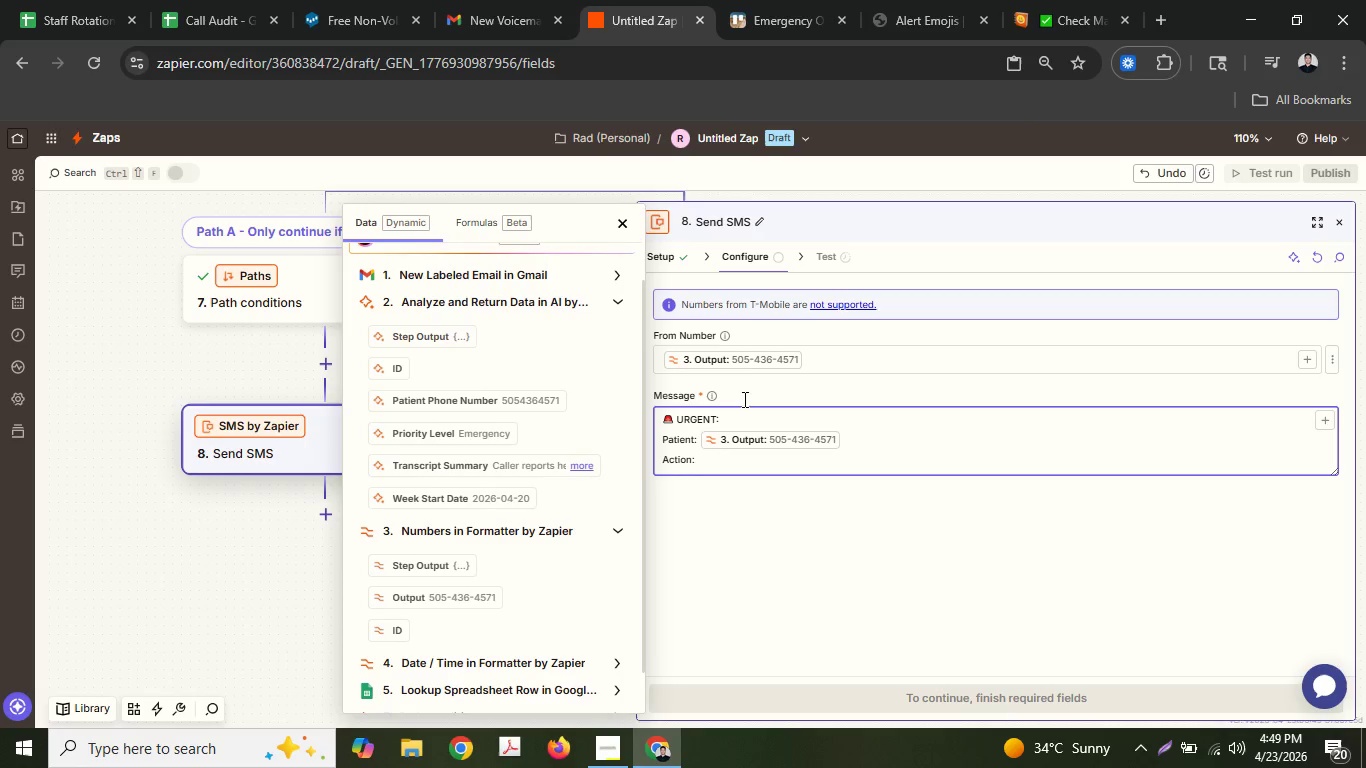 
key(Space)
 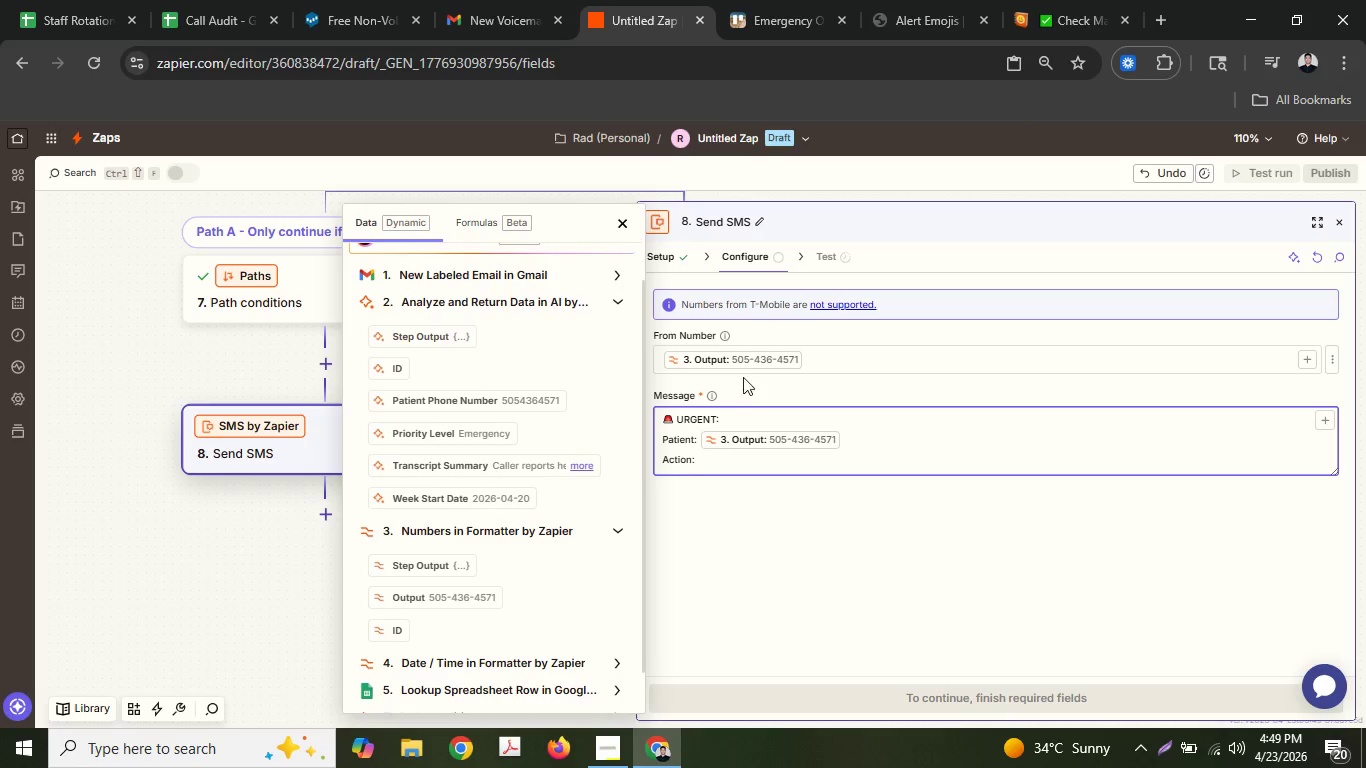 
key(Shift+ShiftLeft)
 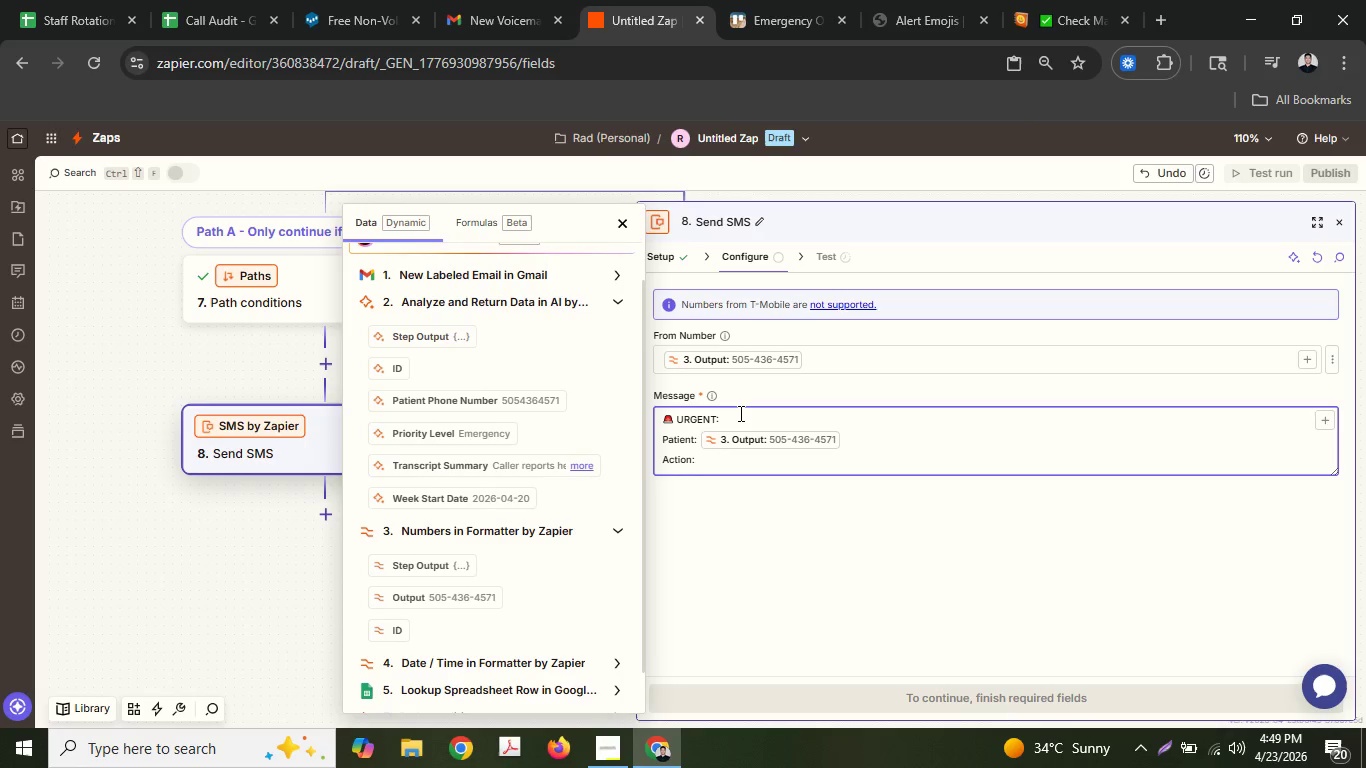 
key(Backspace)
 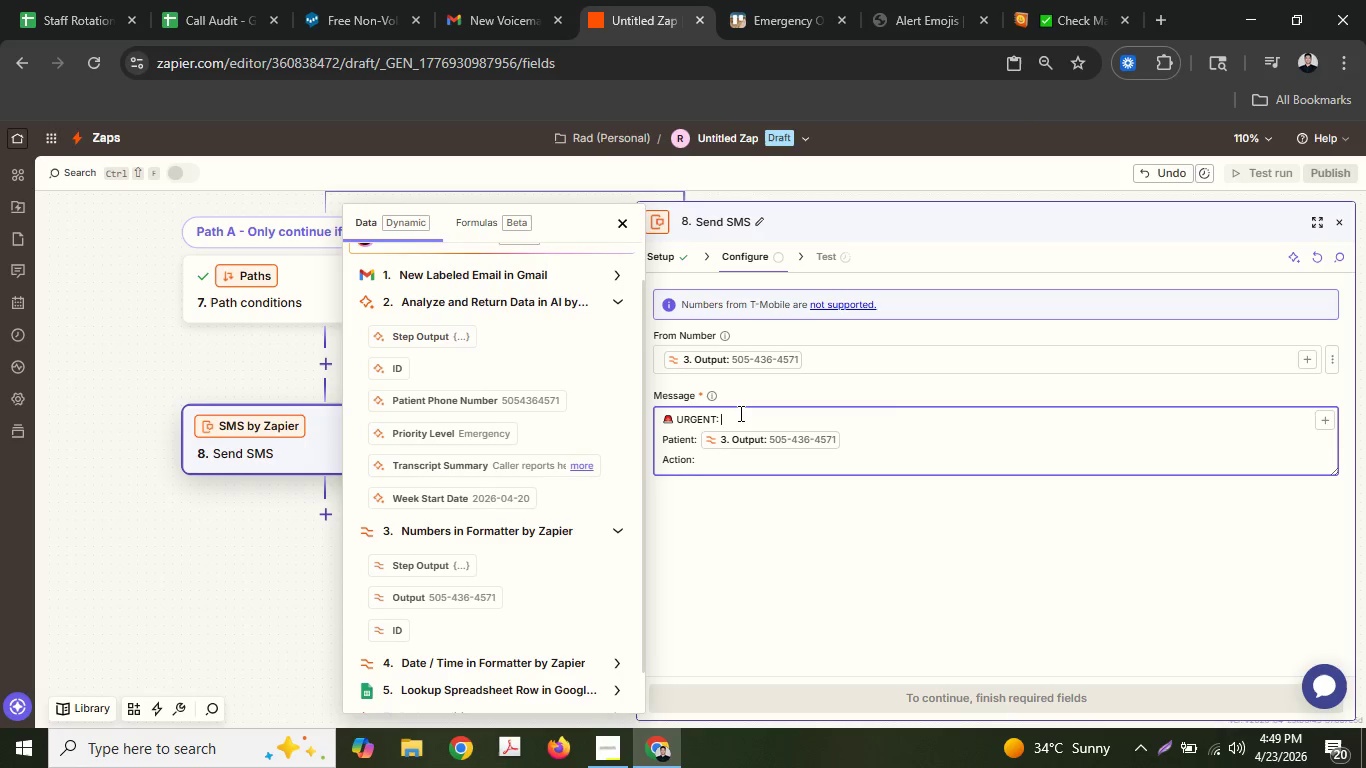 
key(Control+ControlLeft)
 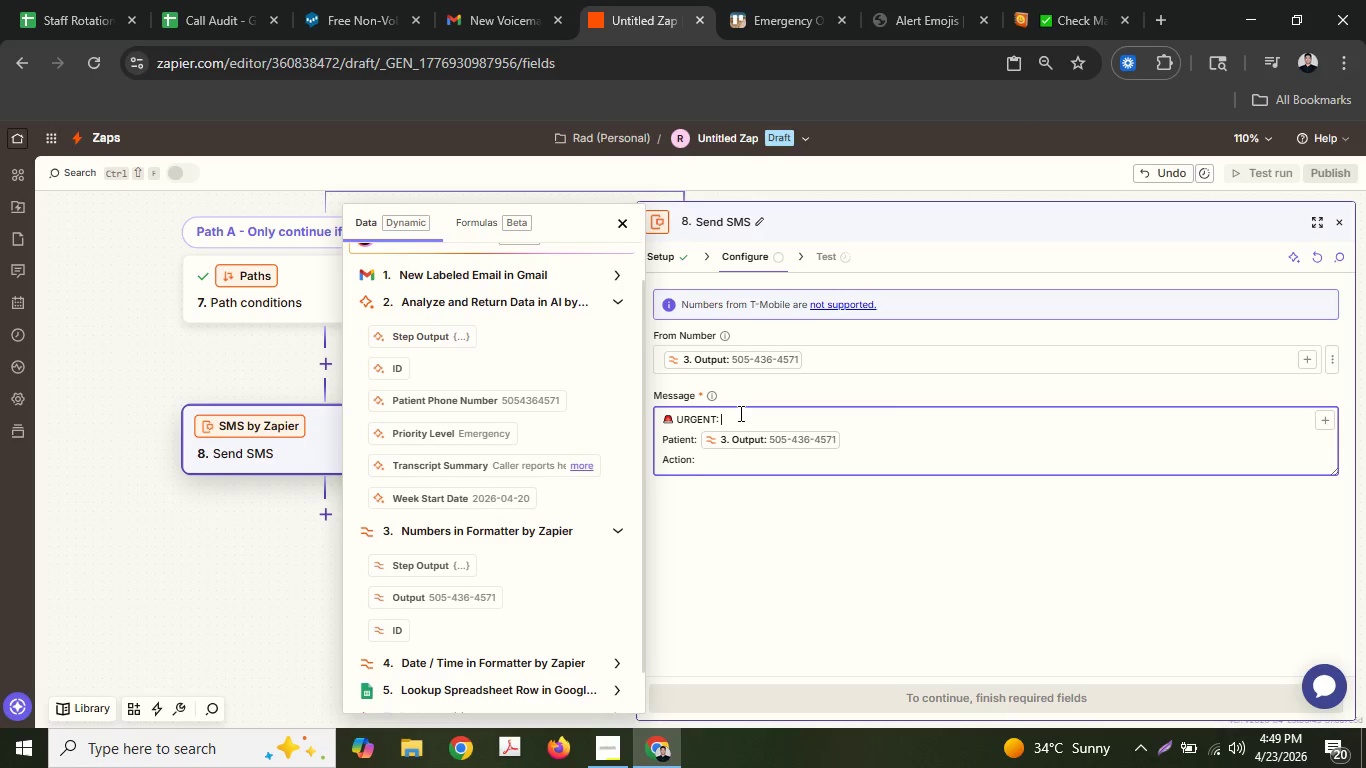 
key(Control+V)
 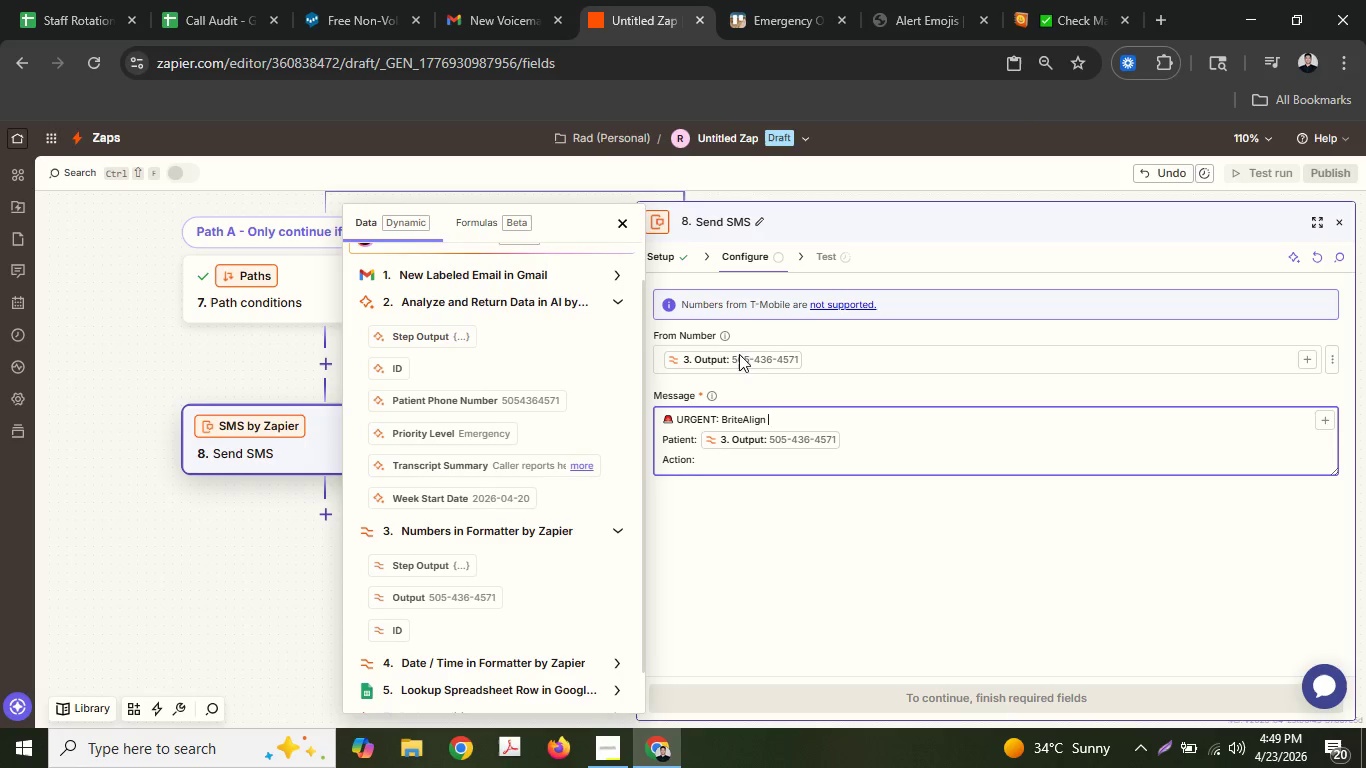 
type( )
key(Backspace)
type(Emerg)
 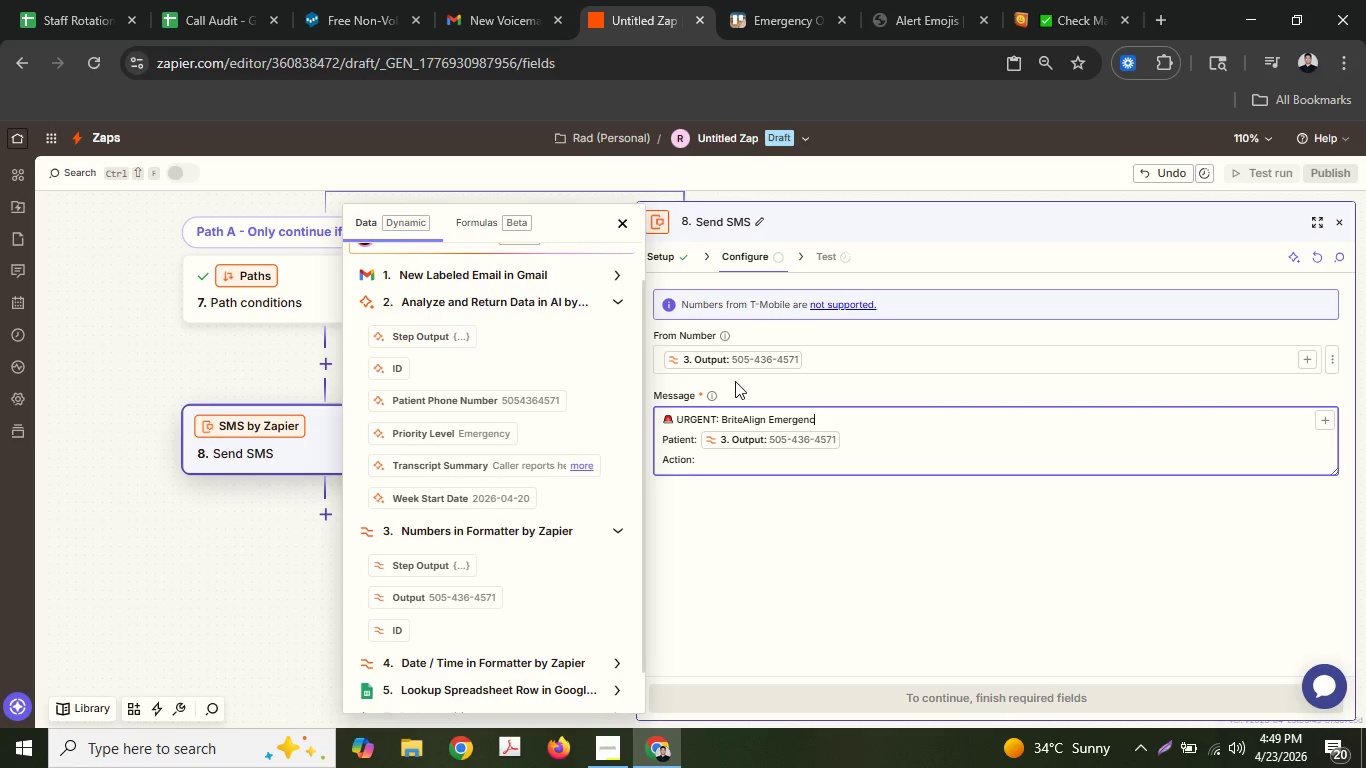 
 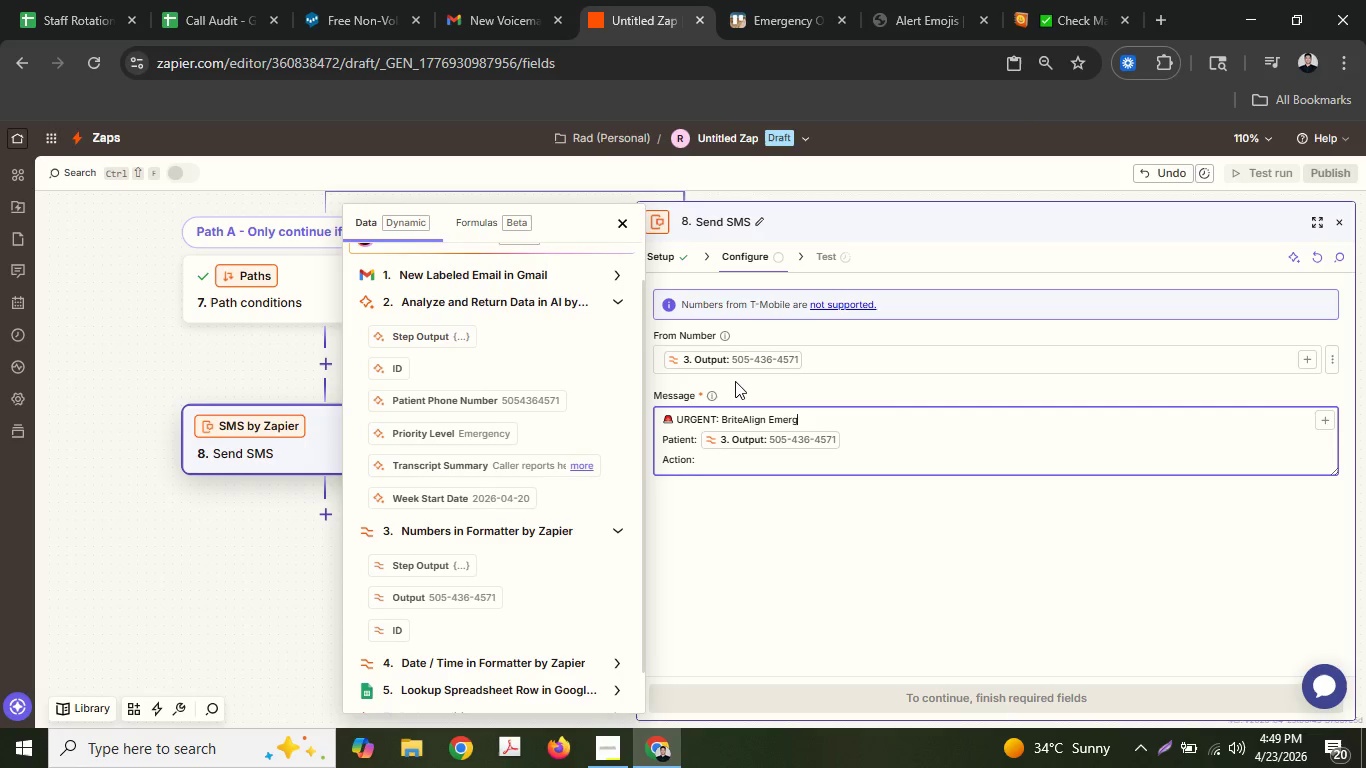 
type(ency)
 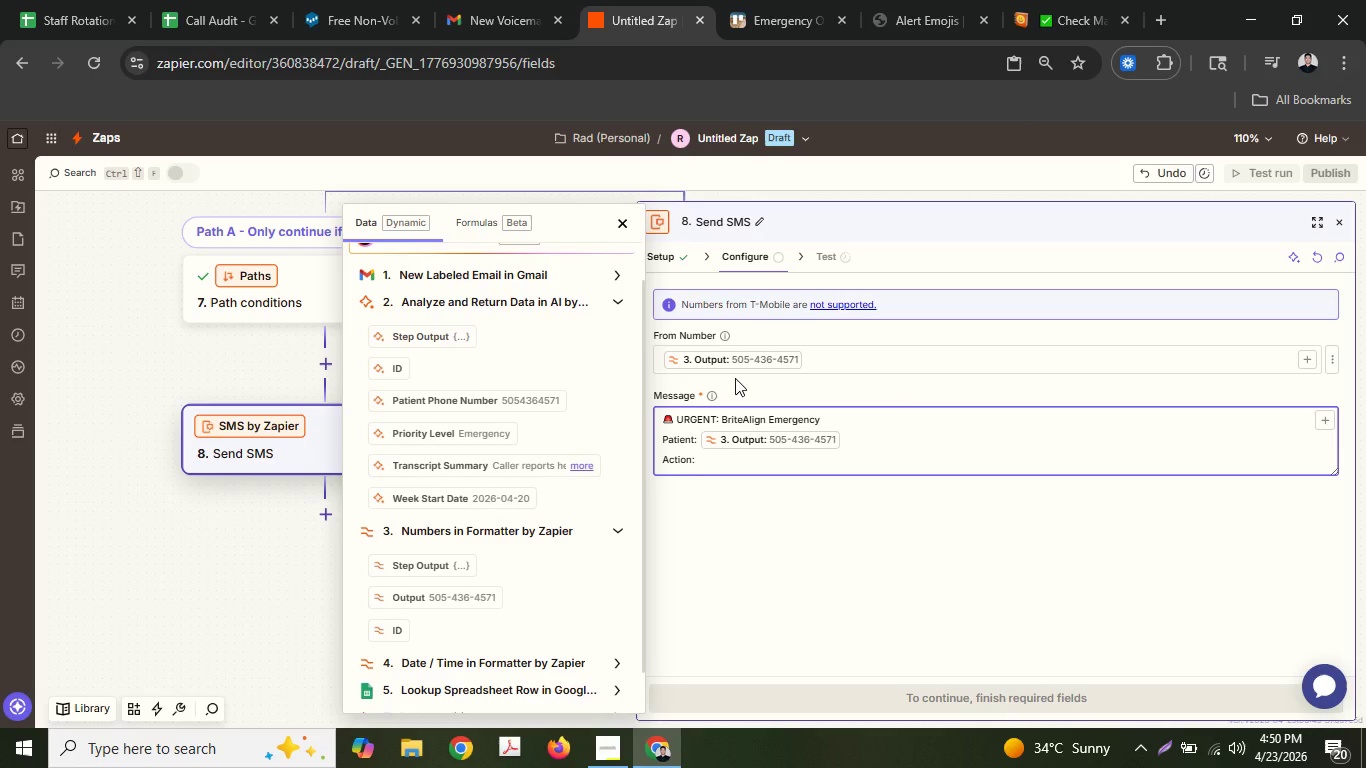 
key(ArrowDown)
 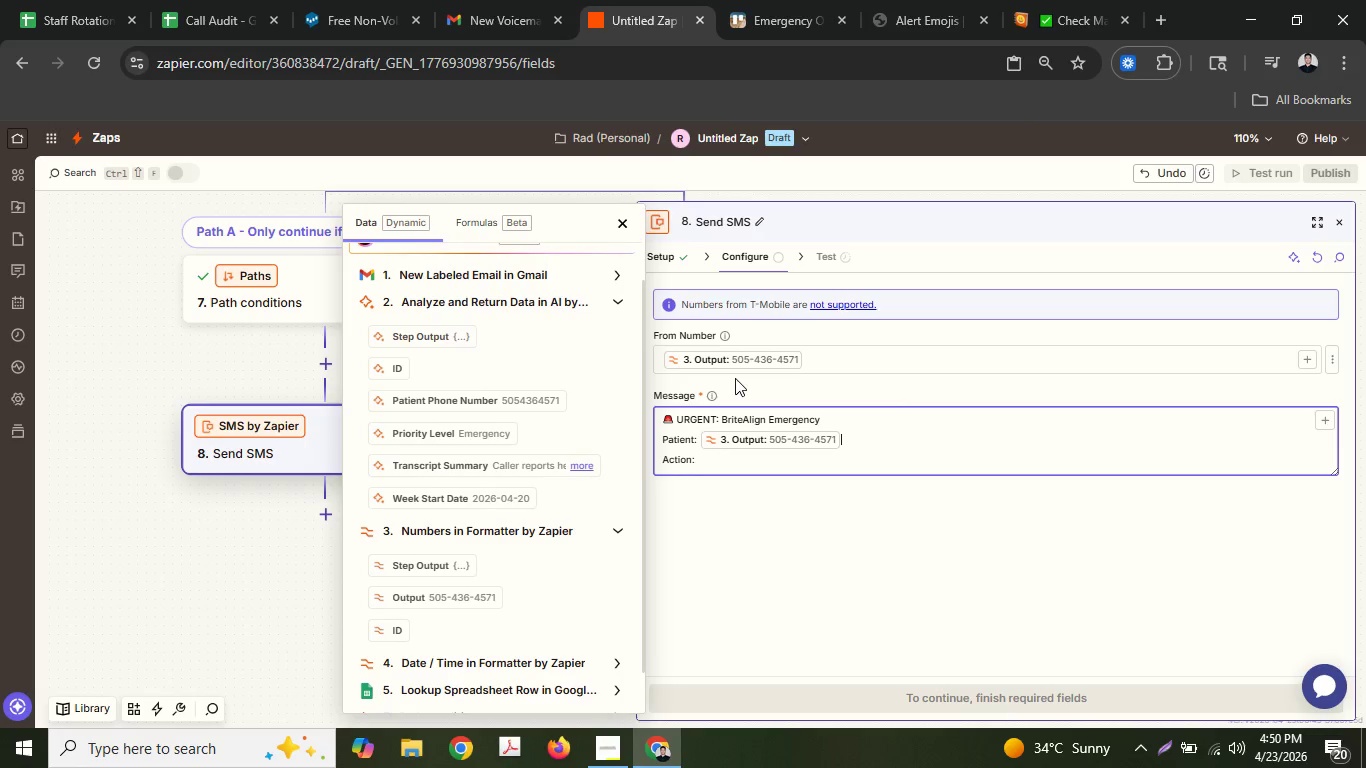 
key(ArrowDown)
 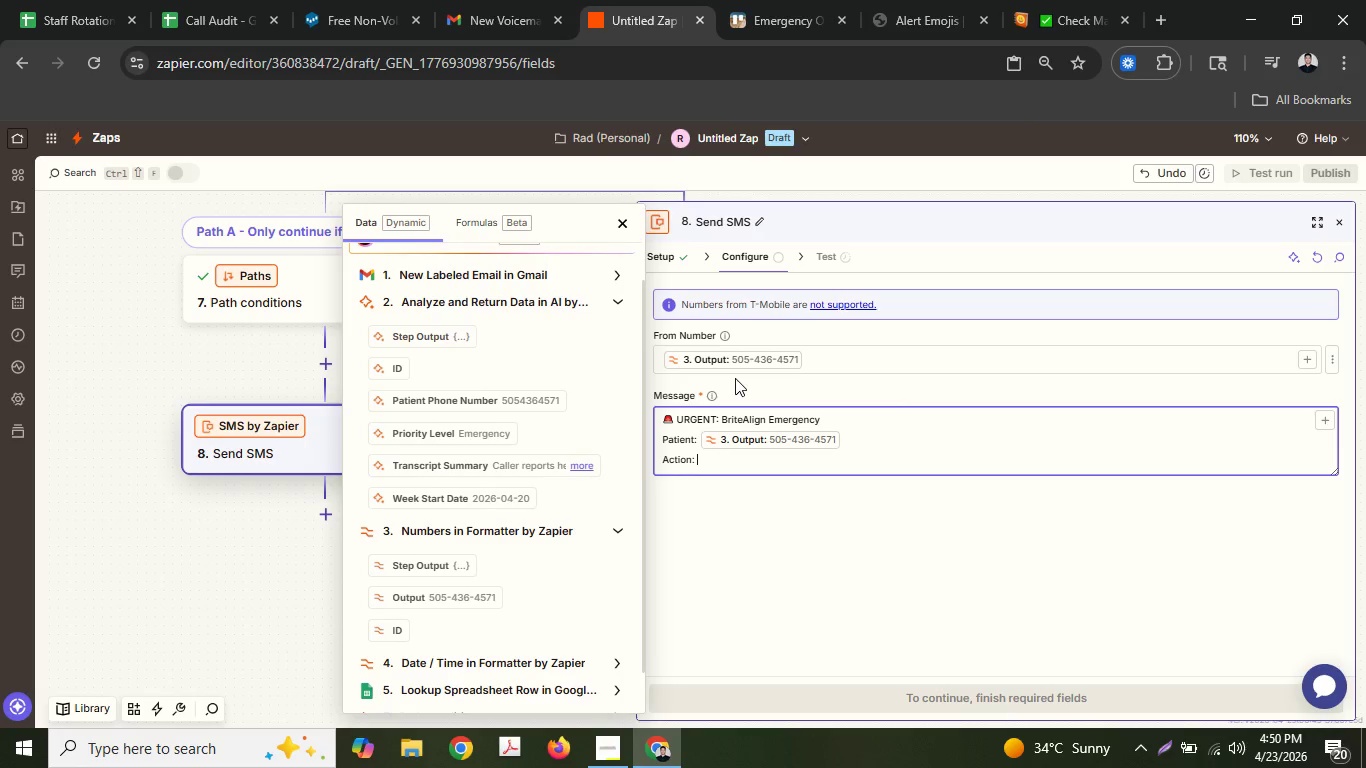 
key(ArrowDown)
 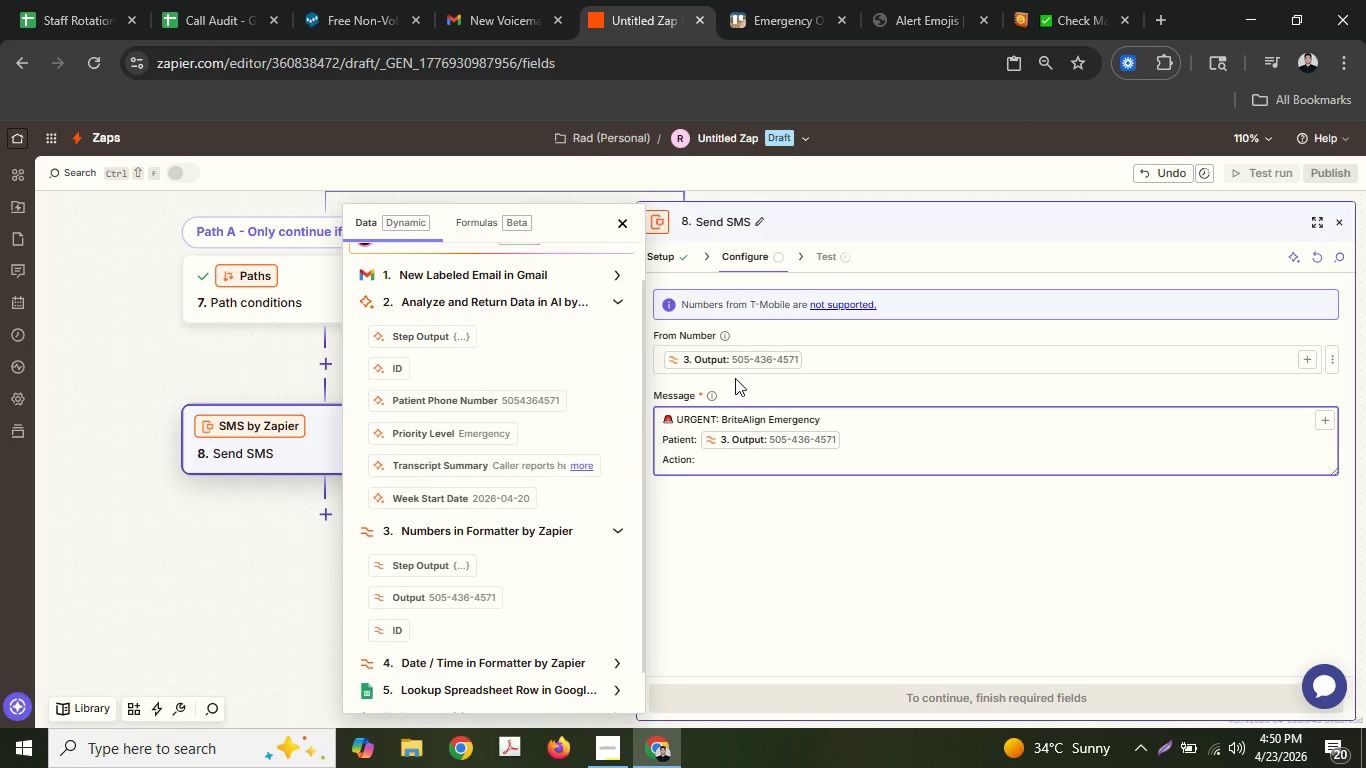 
left_click([735, 378])
 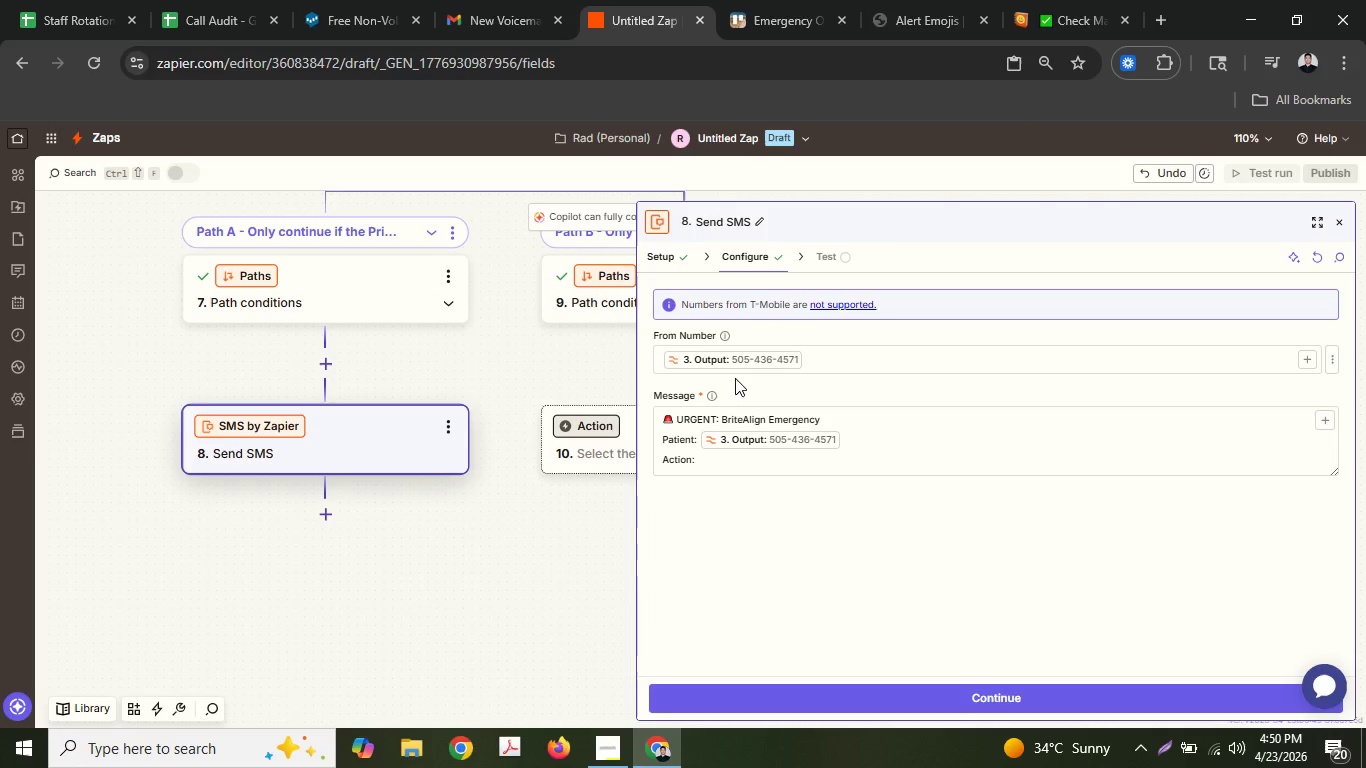 
type(Call)
 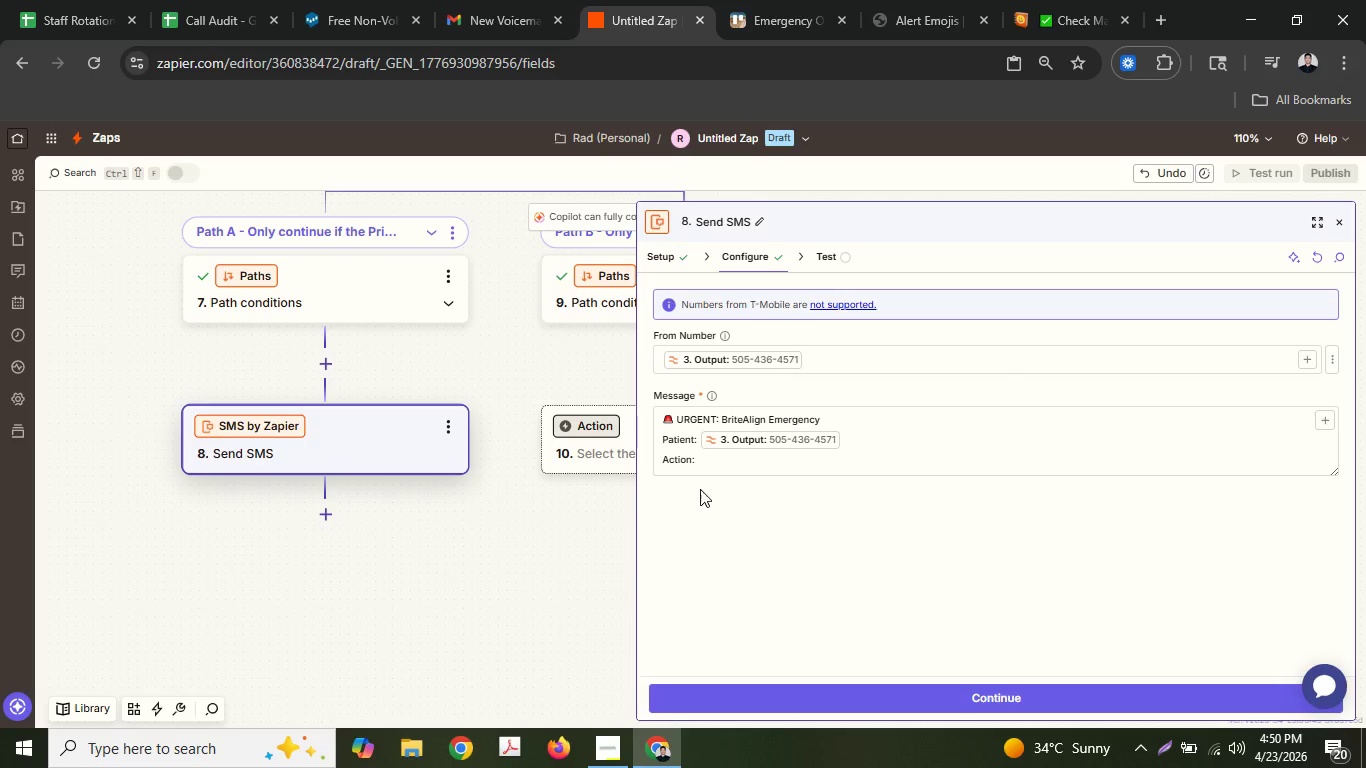 
left_click([700, 472])
 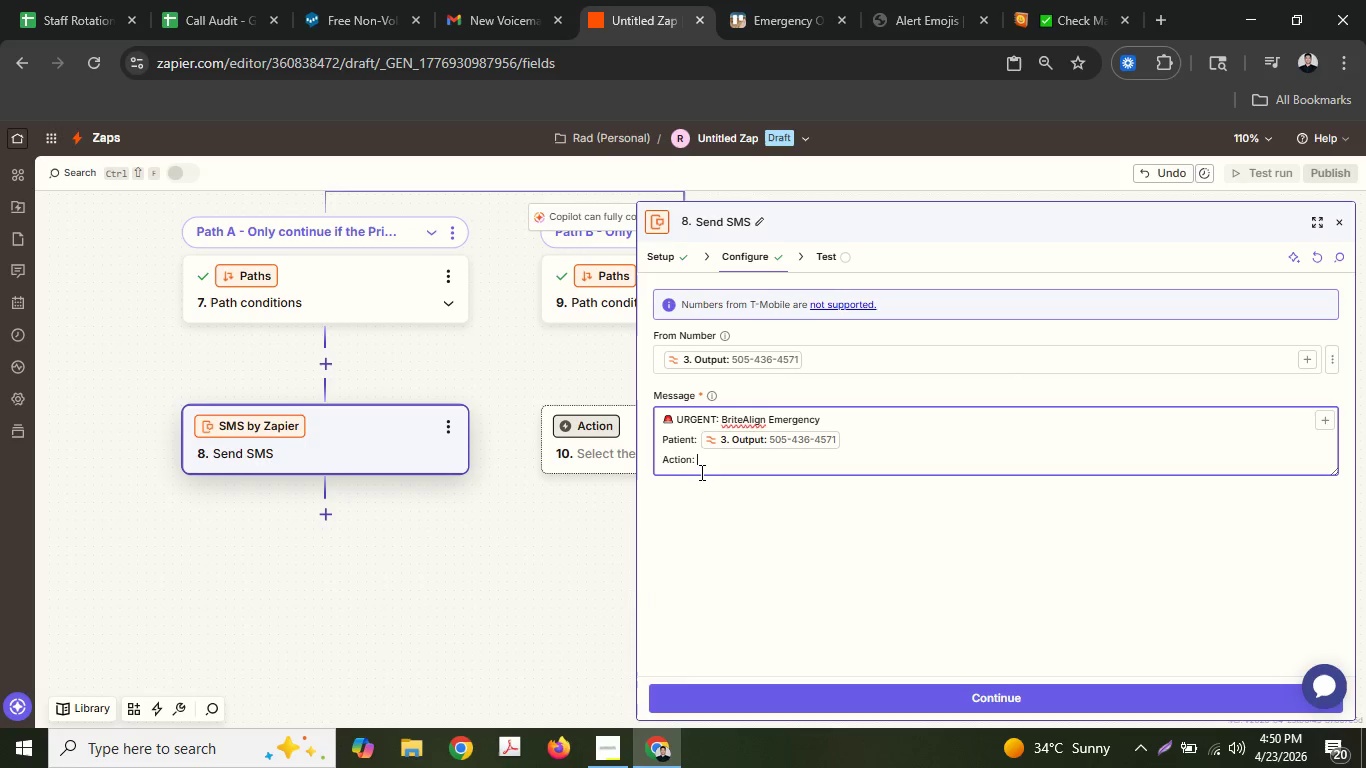 
type(Cal p)
 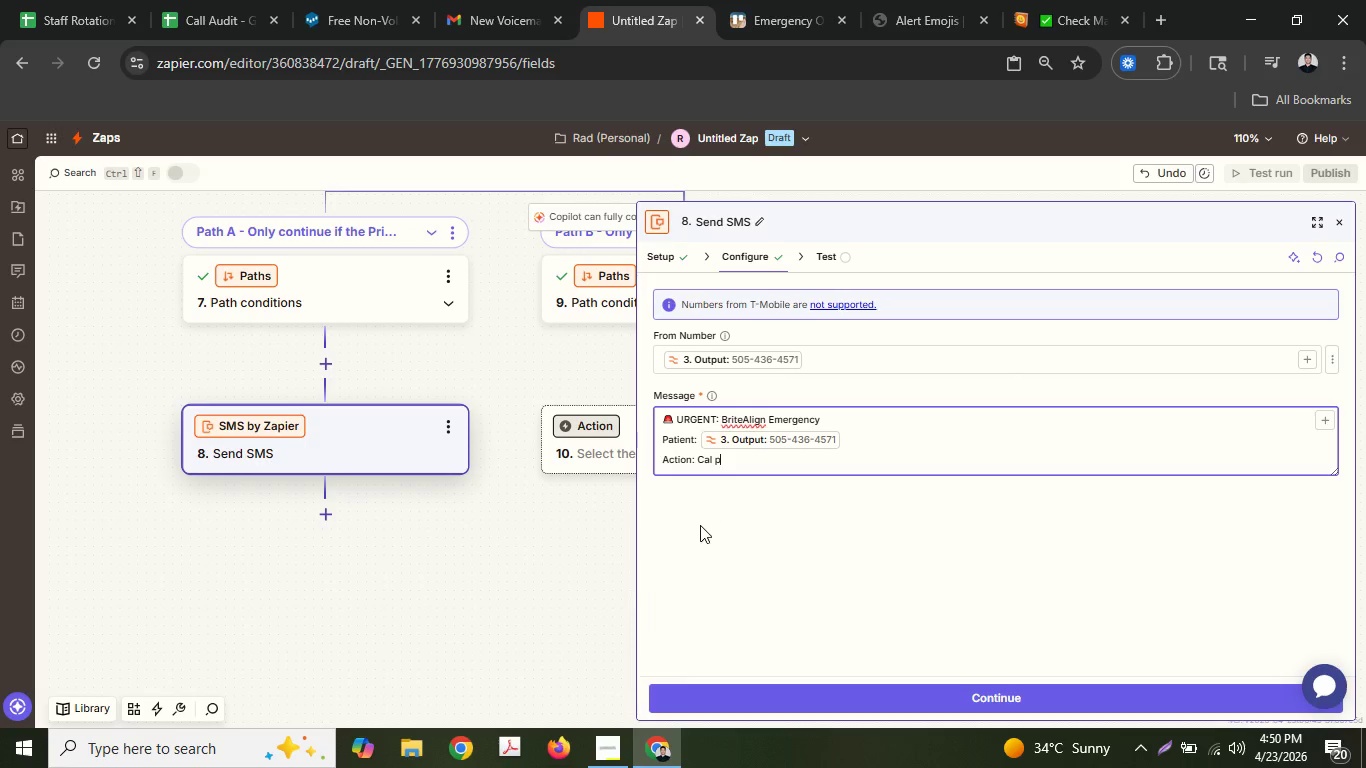 
key(A)
 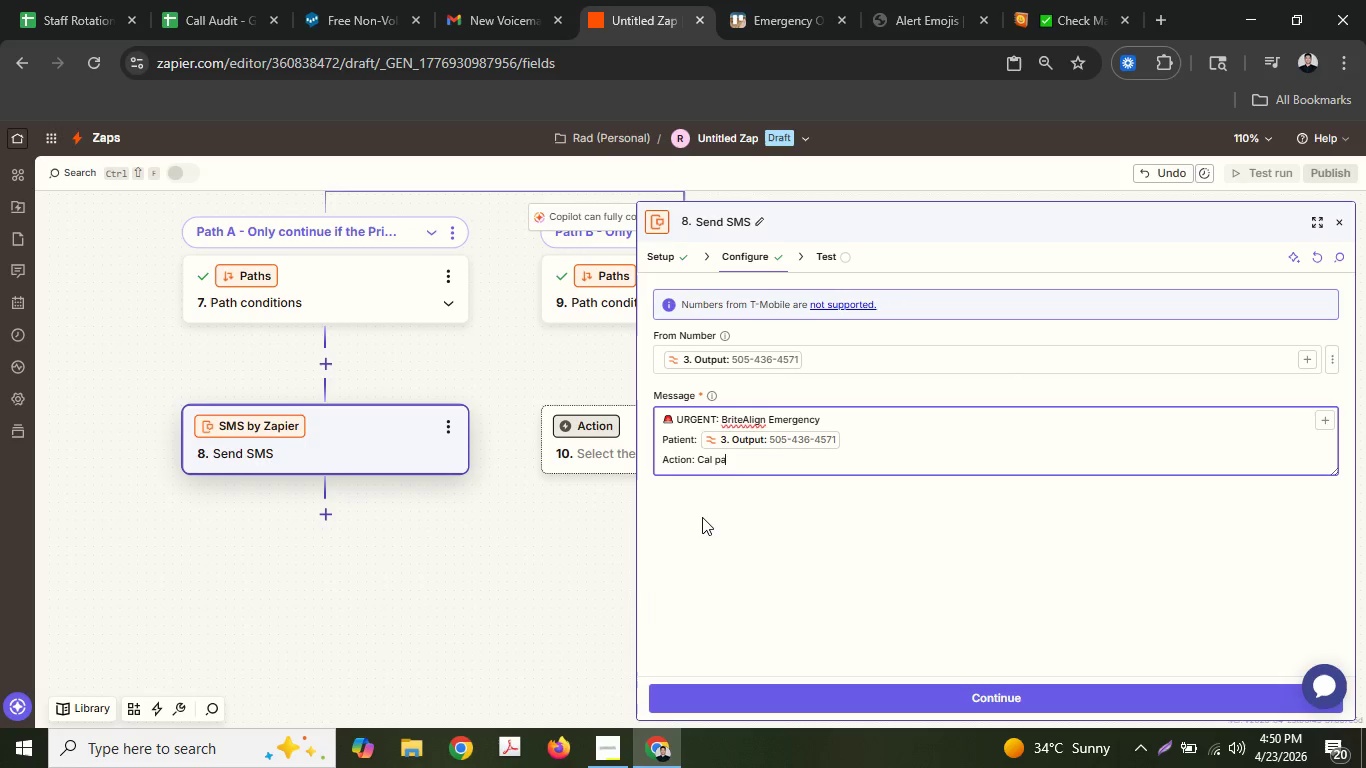 
key(Backspace)
 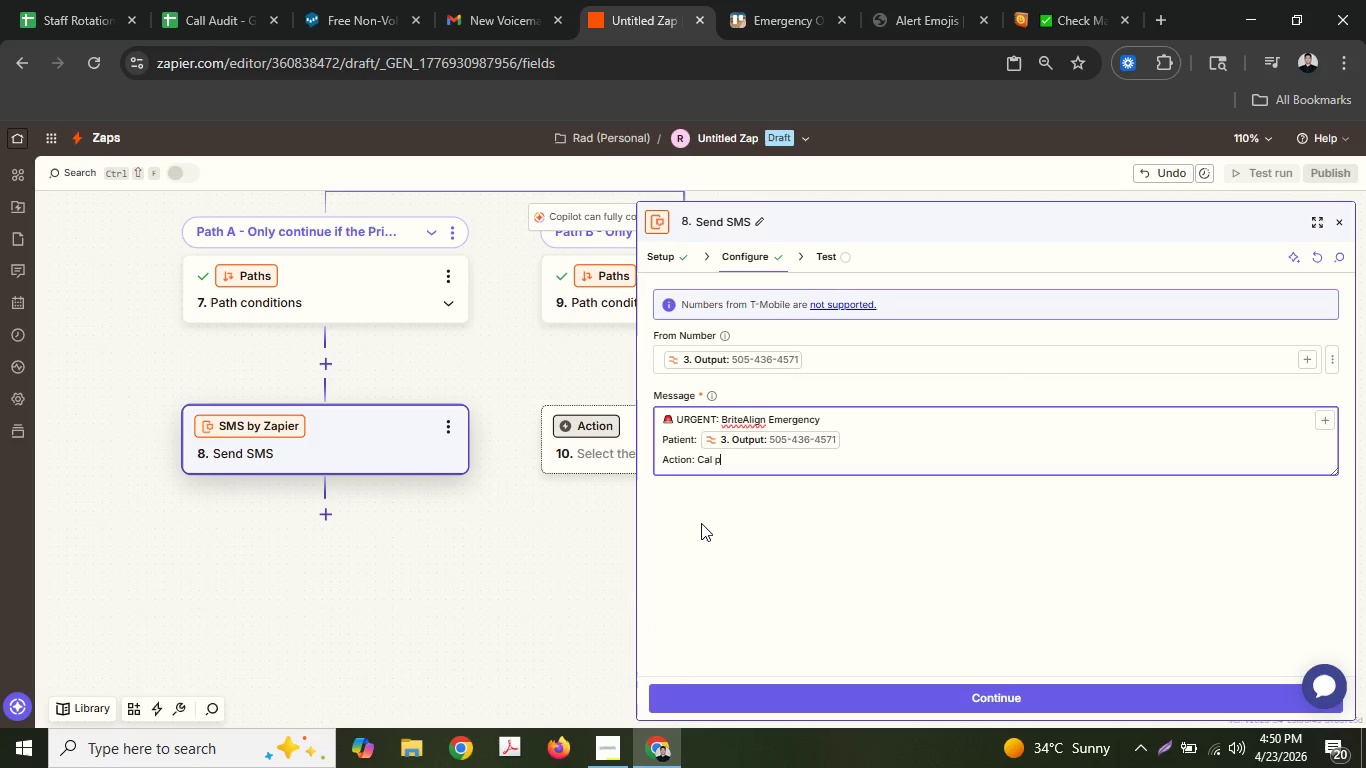 
key(Backspace)
 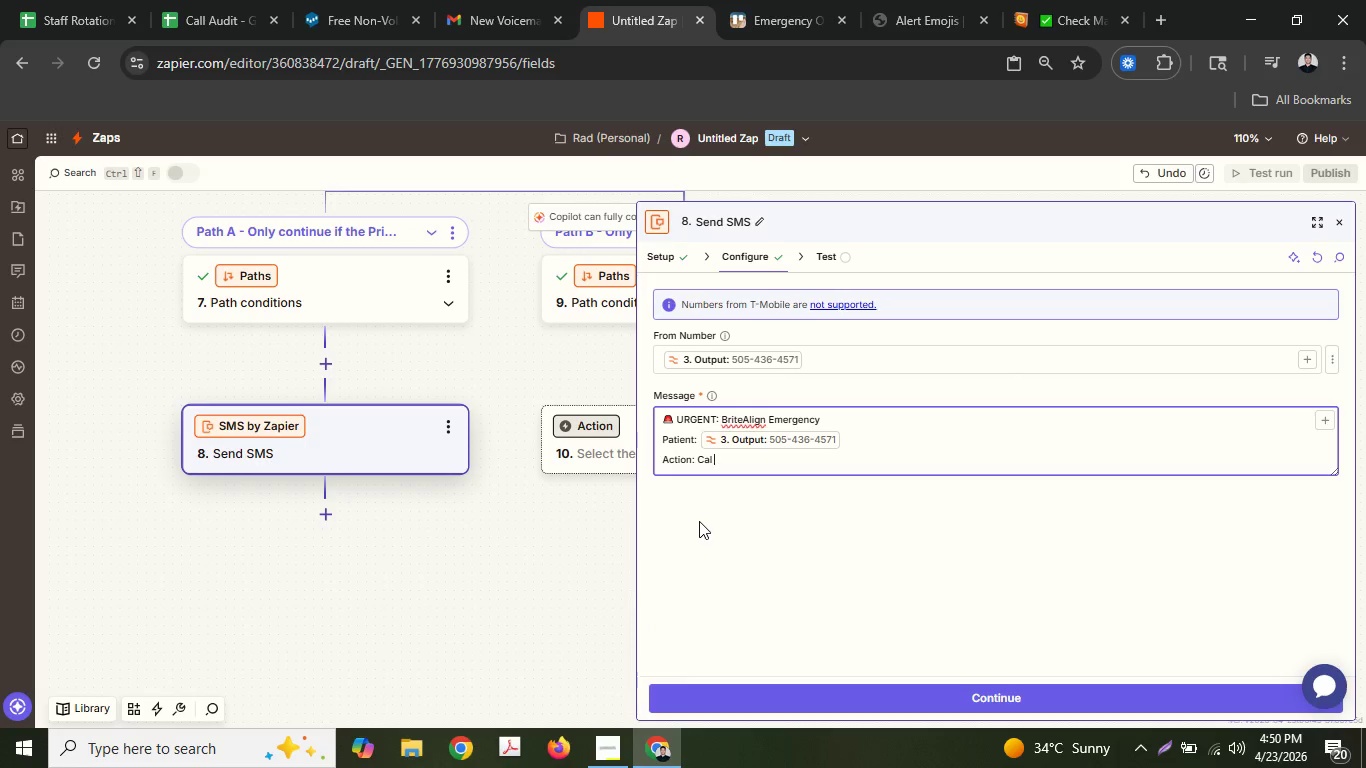 
key(Backspace)
 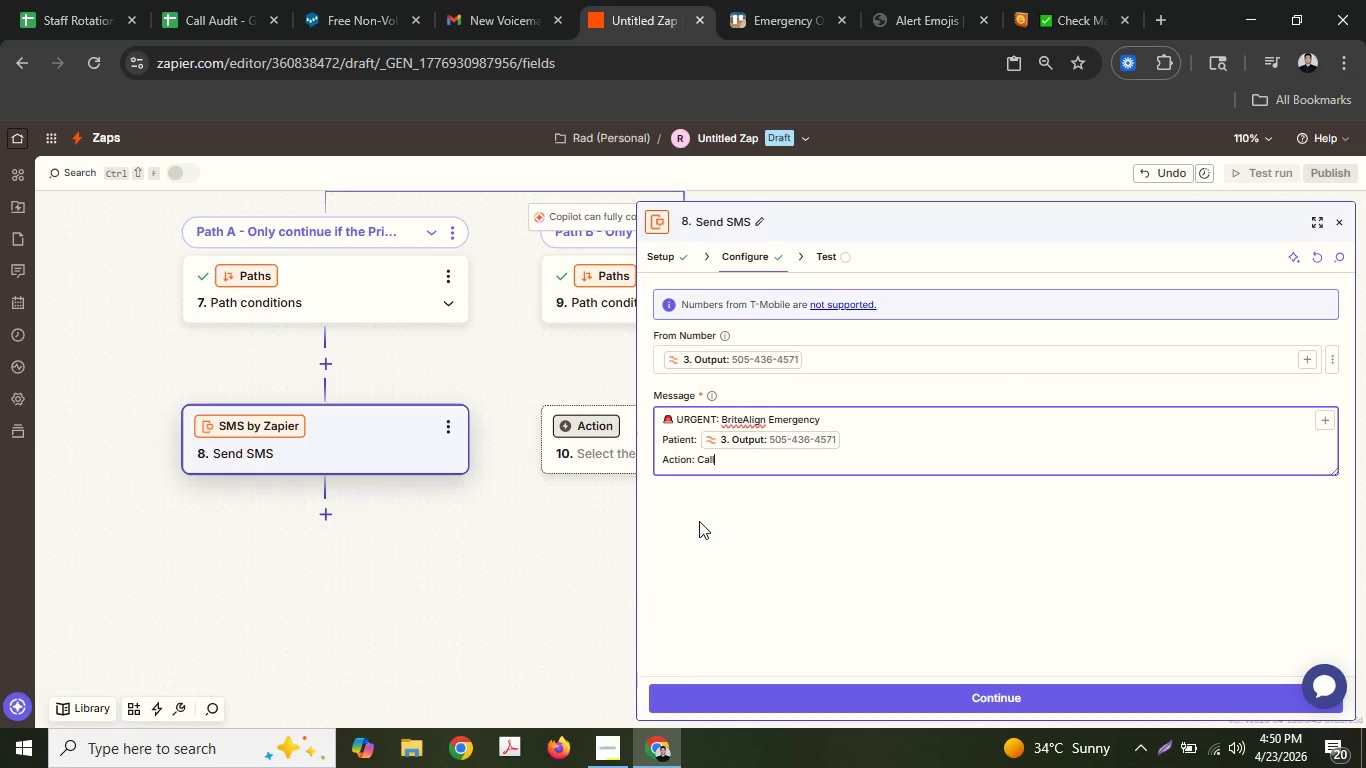 
key(L)
 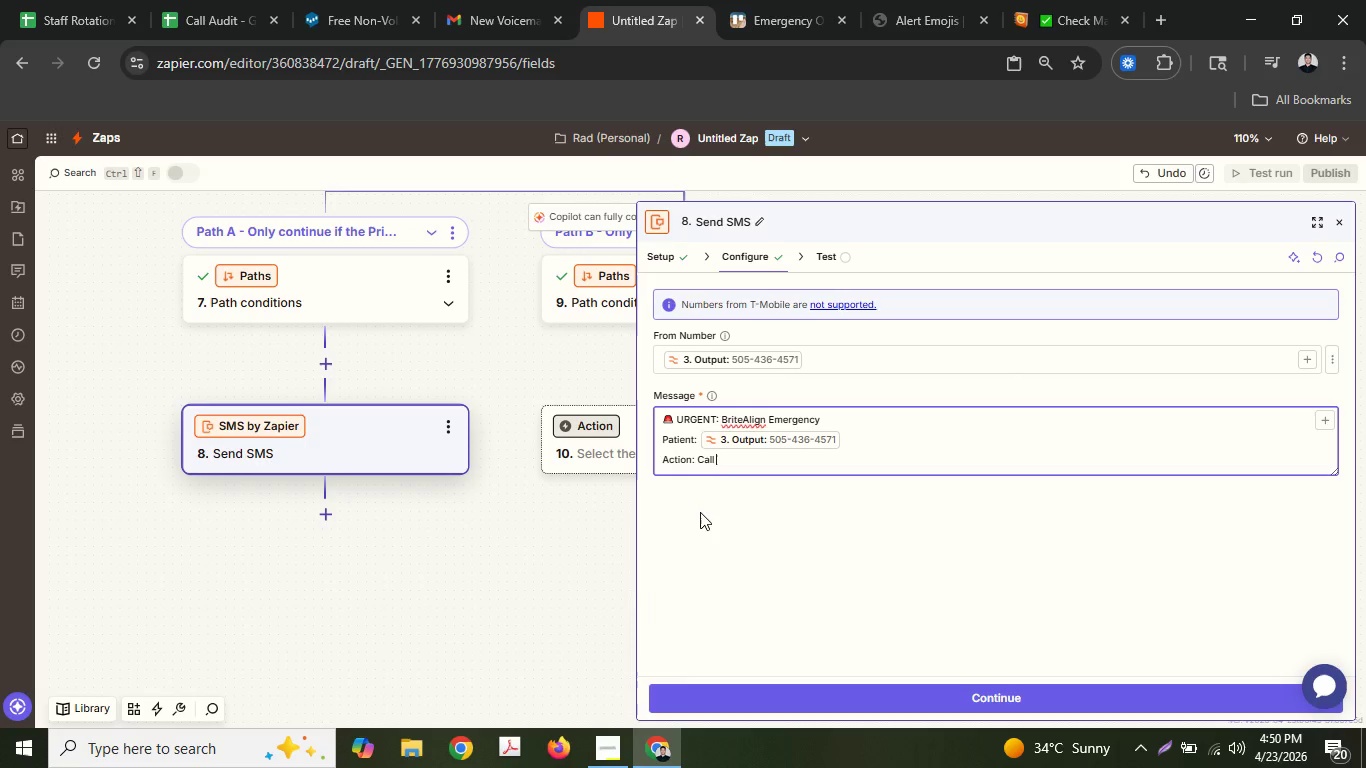 
key(Space)
 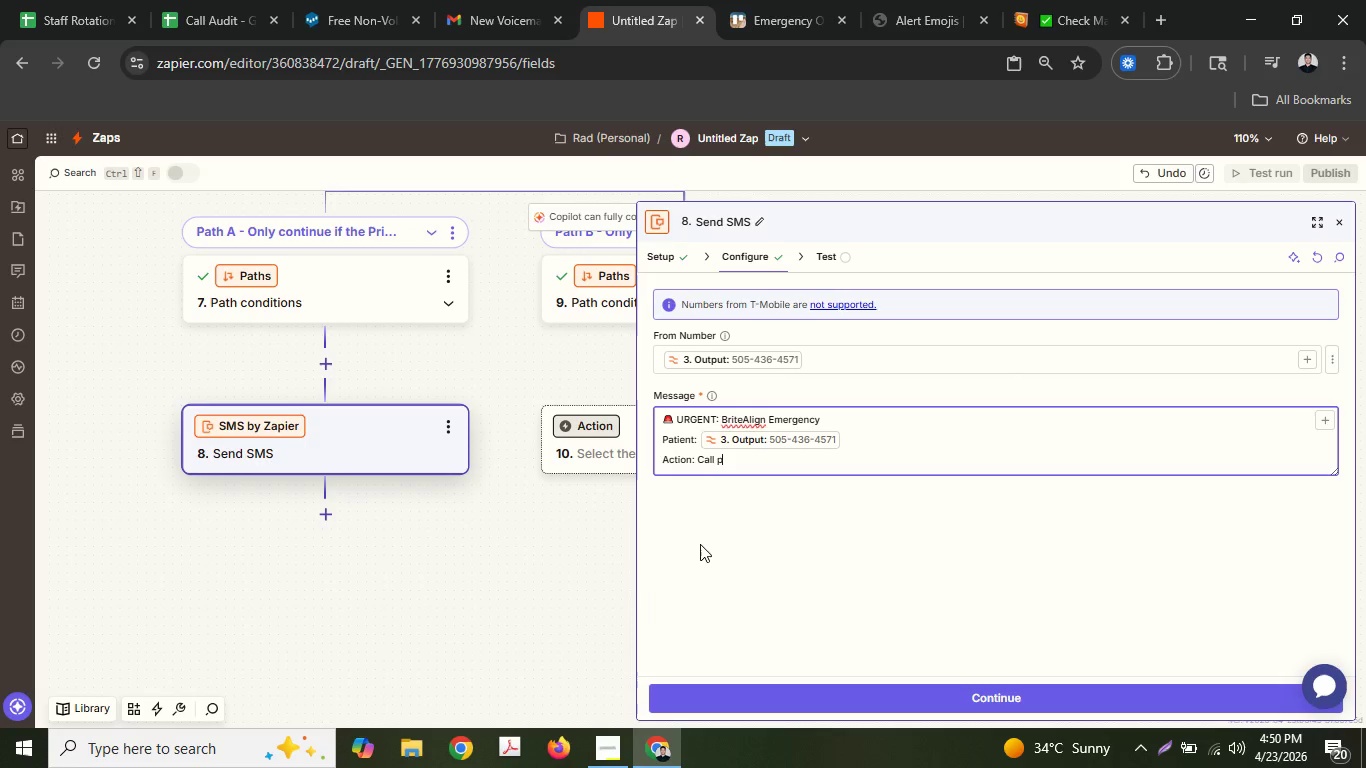 
key(P)
 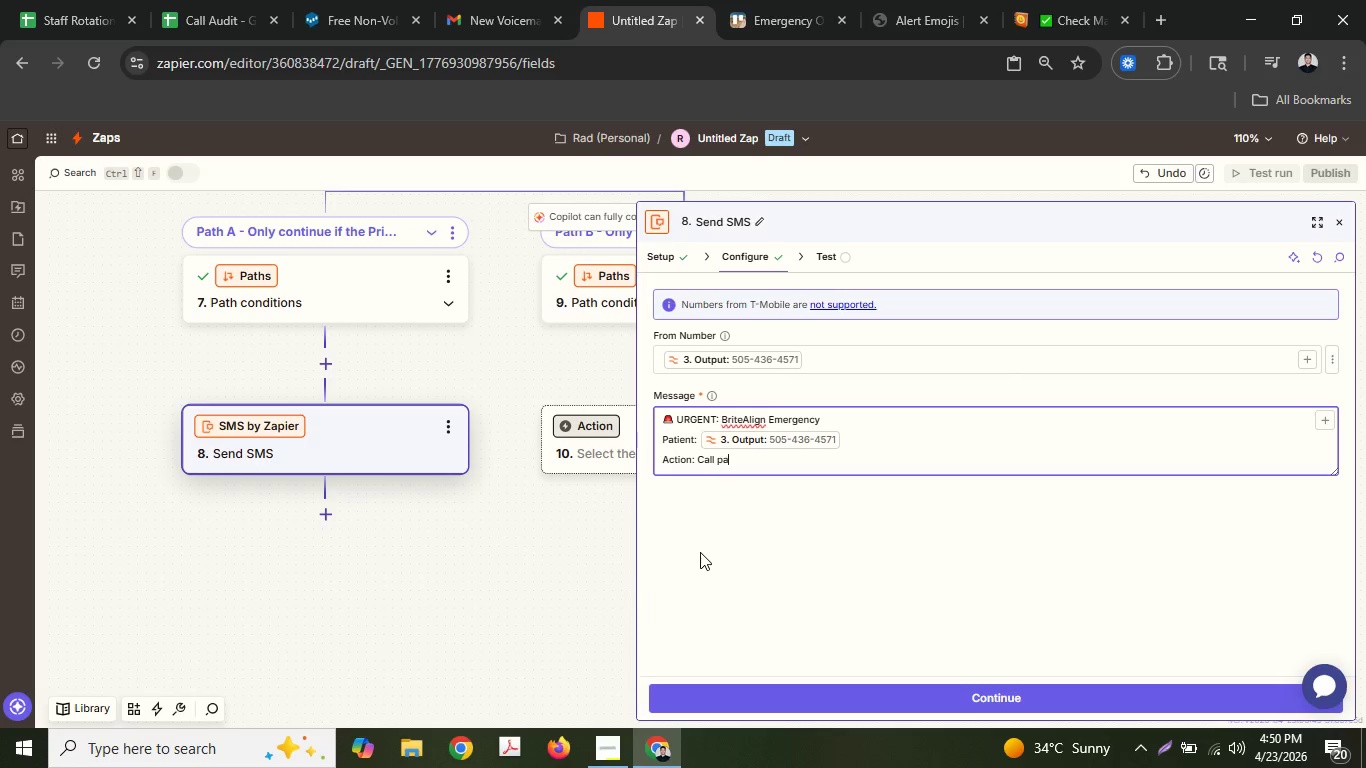 
type(atient )
 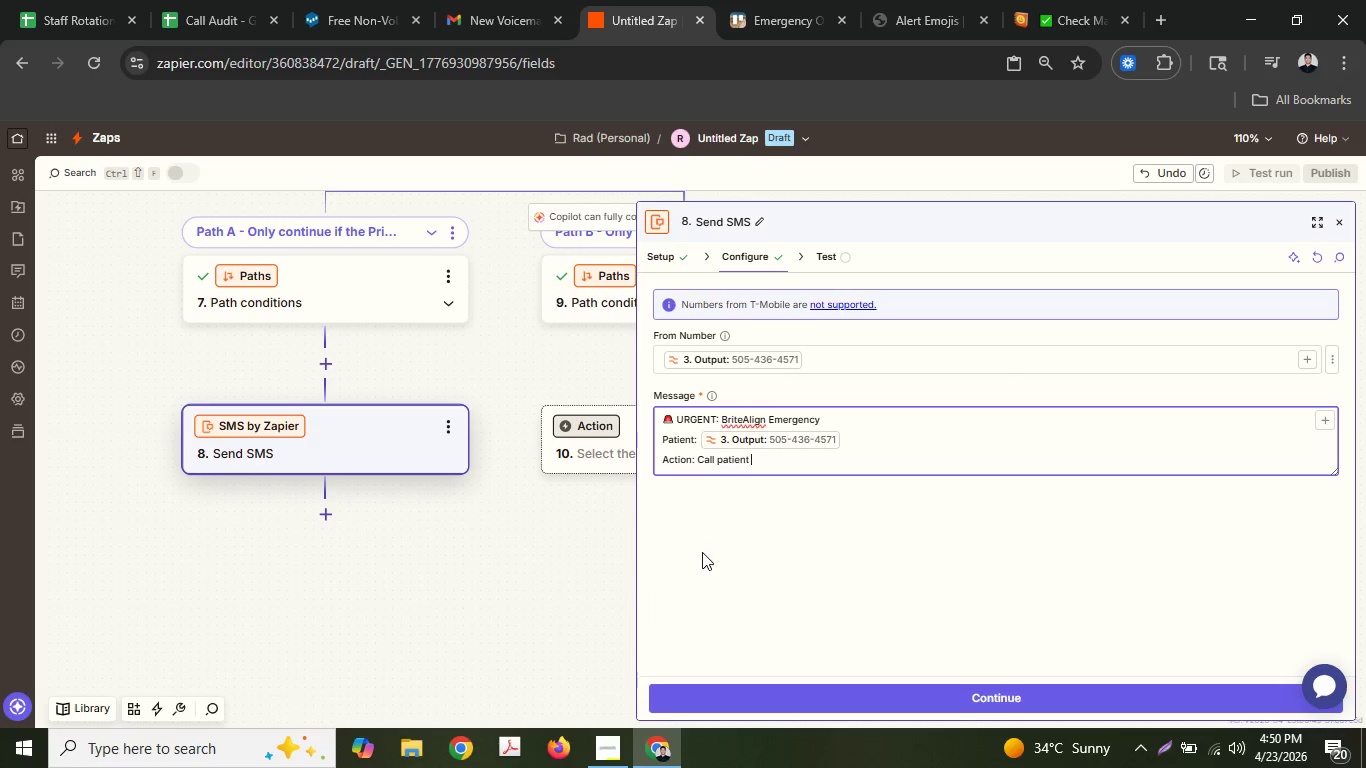 
type(ASAP.)
 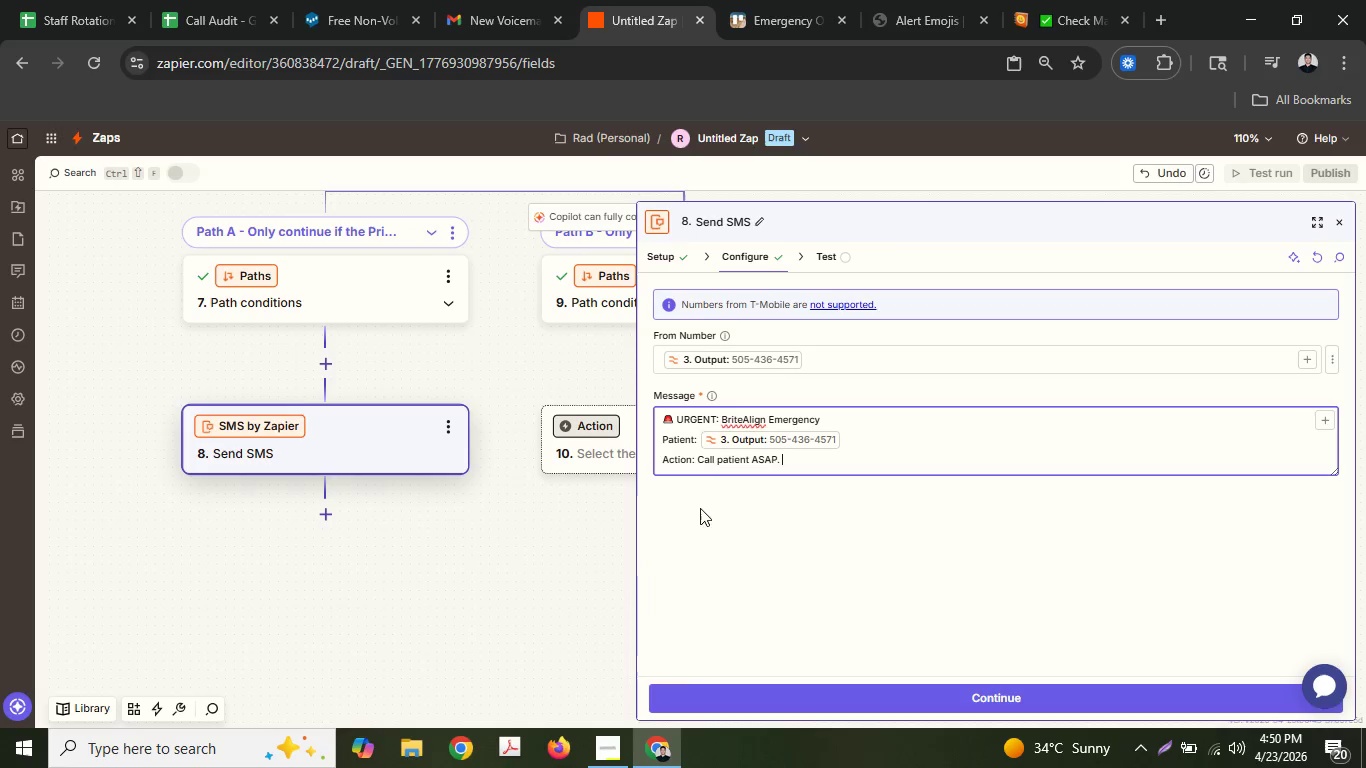 
type( Details on t)
key(Backspace)
type(Trello b)
 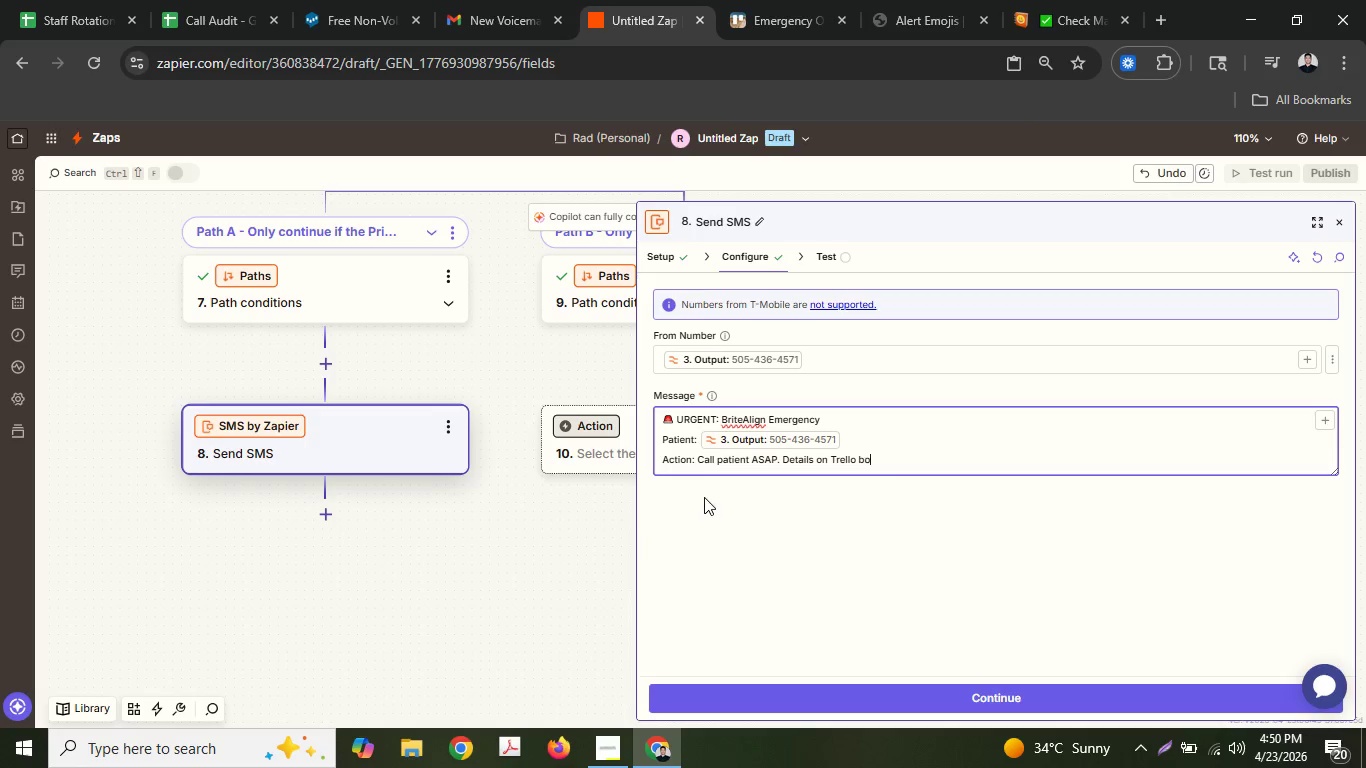 
type(oard.)
 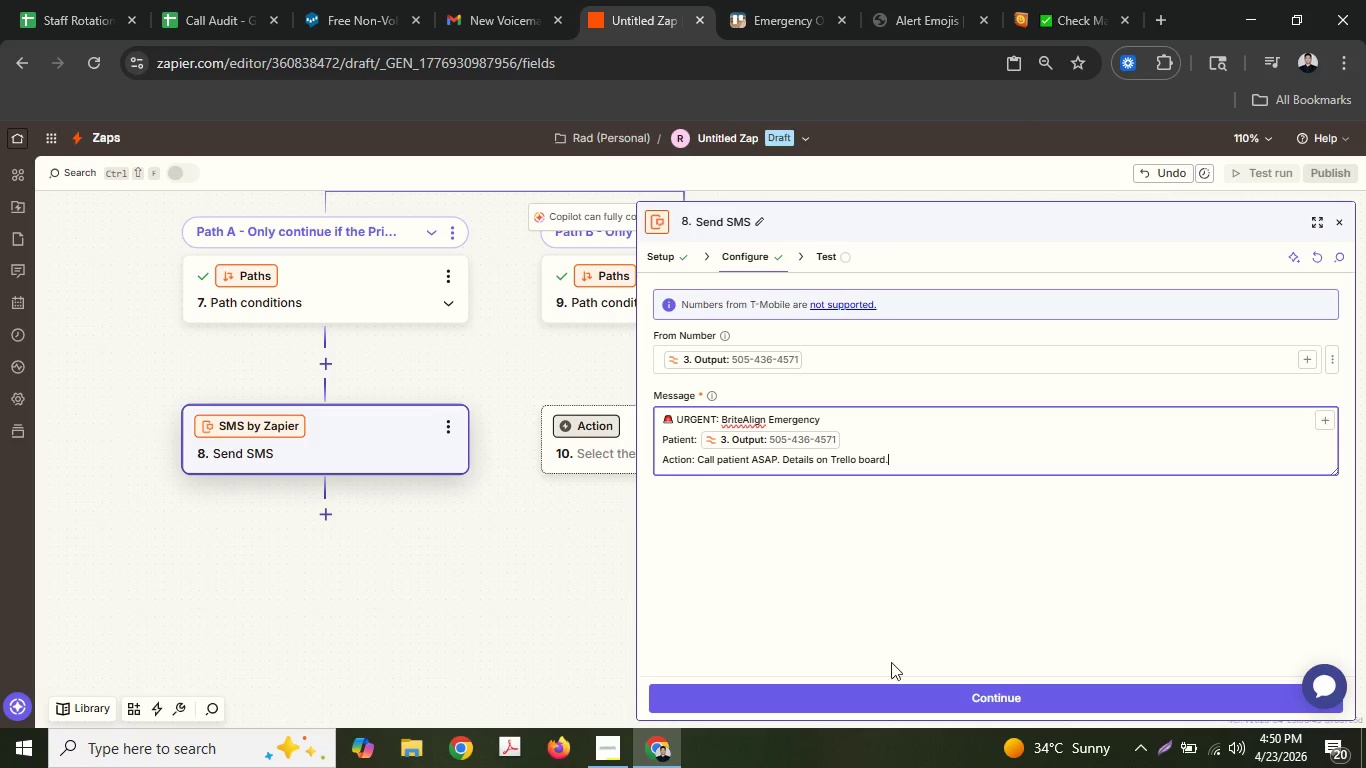 
left_click([958, 701])
 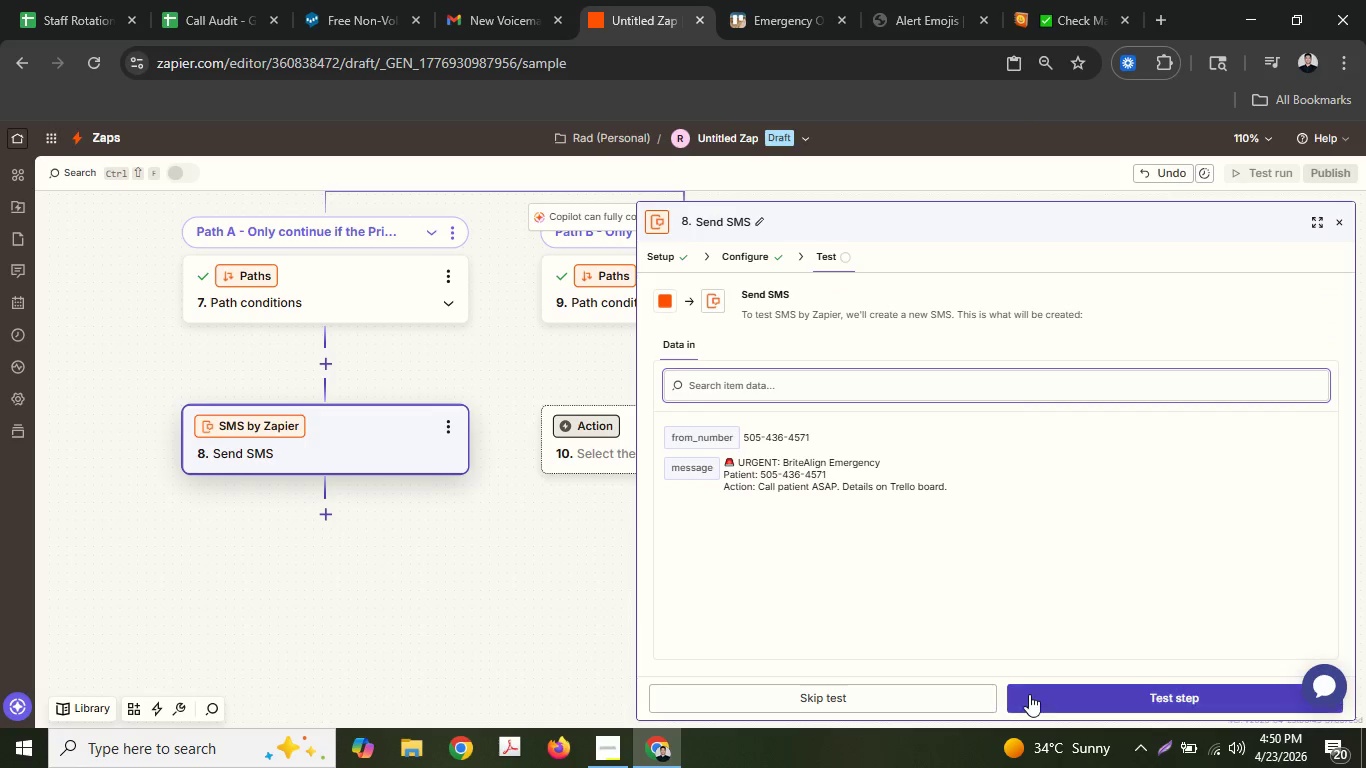 
left_click([1031, 694])
 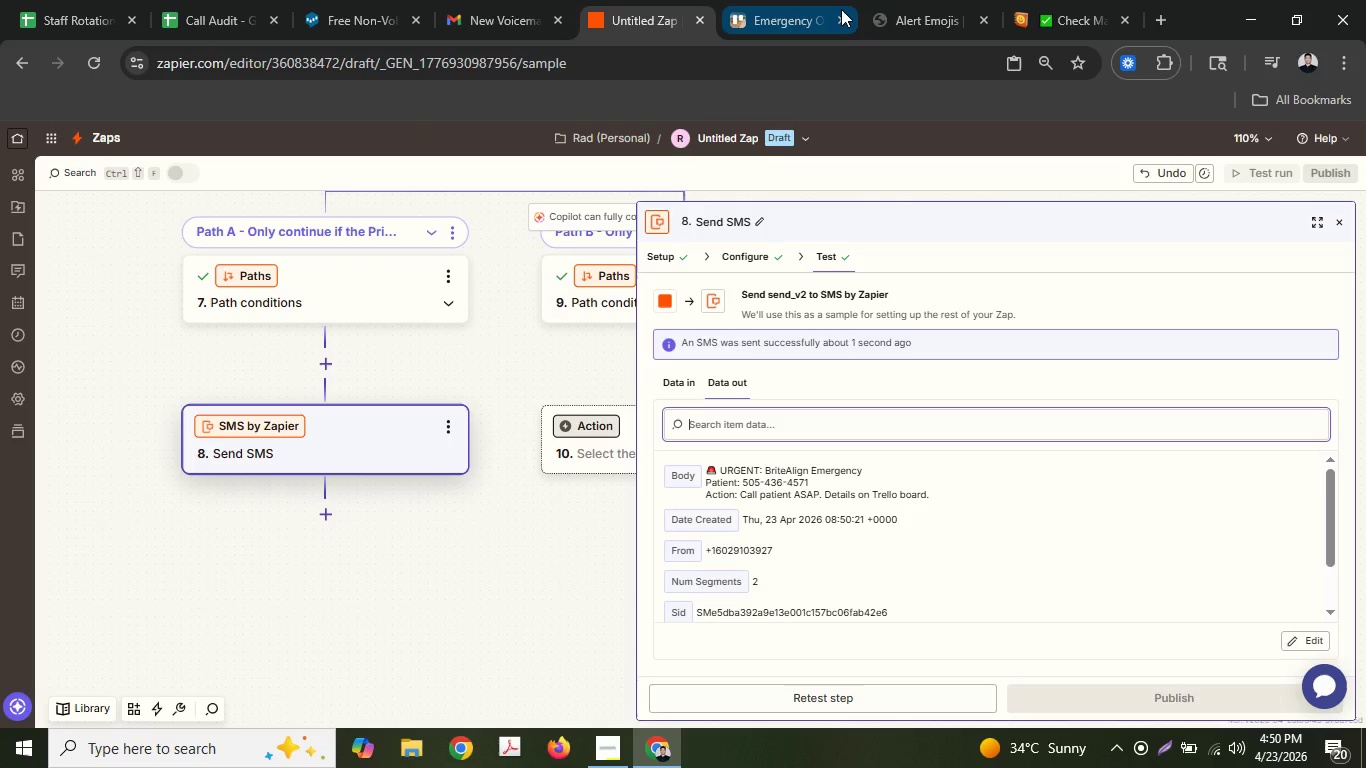 
wait(6.58)
 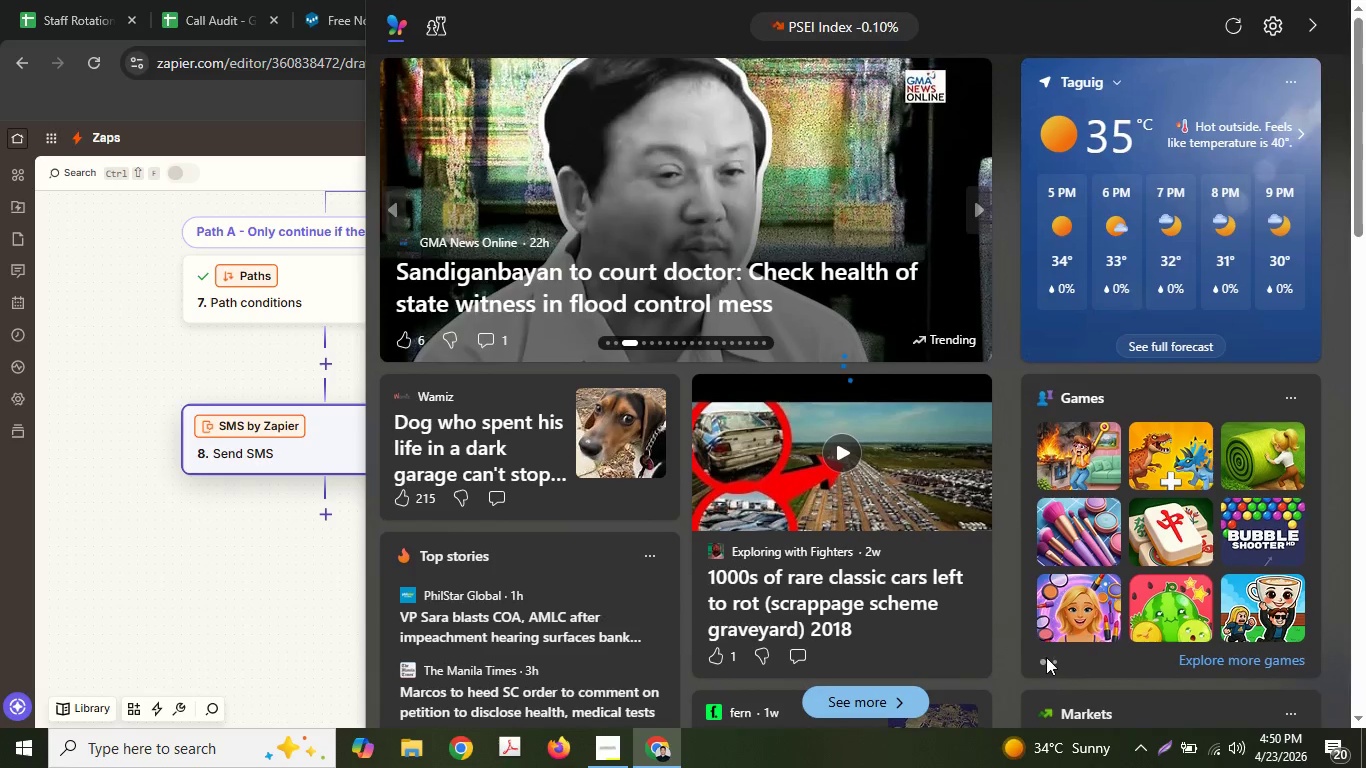 
left_click([405, 0])
 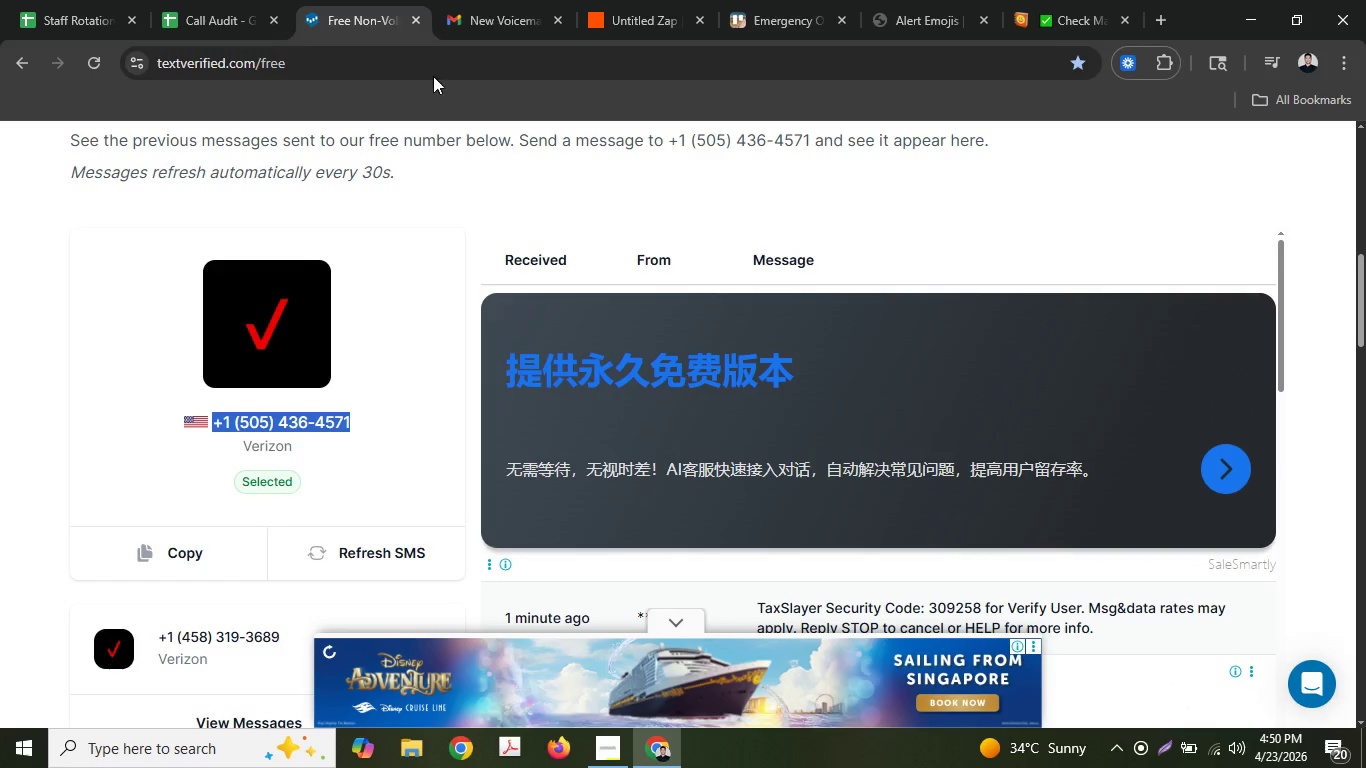 
left_click_drag(start_coordinate=[376, 0], to_coordinate=[696, 15])
 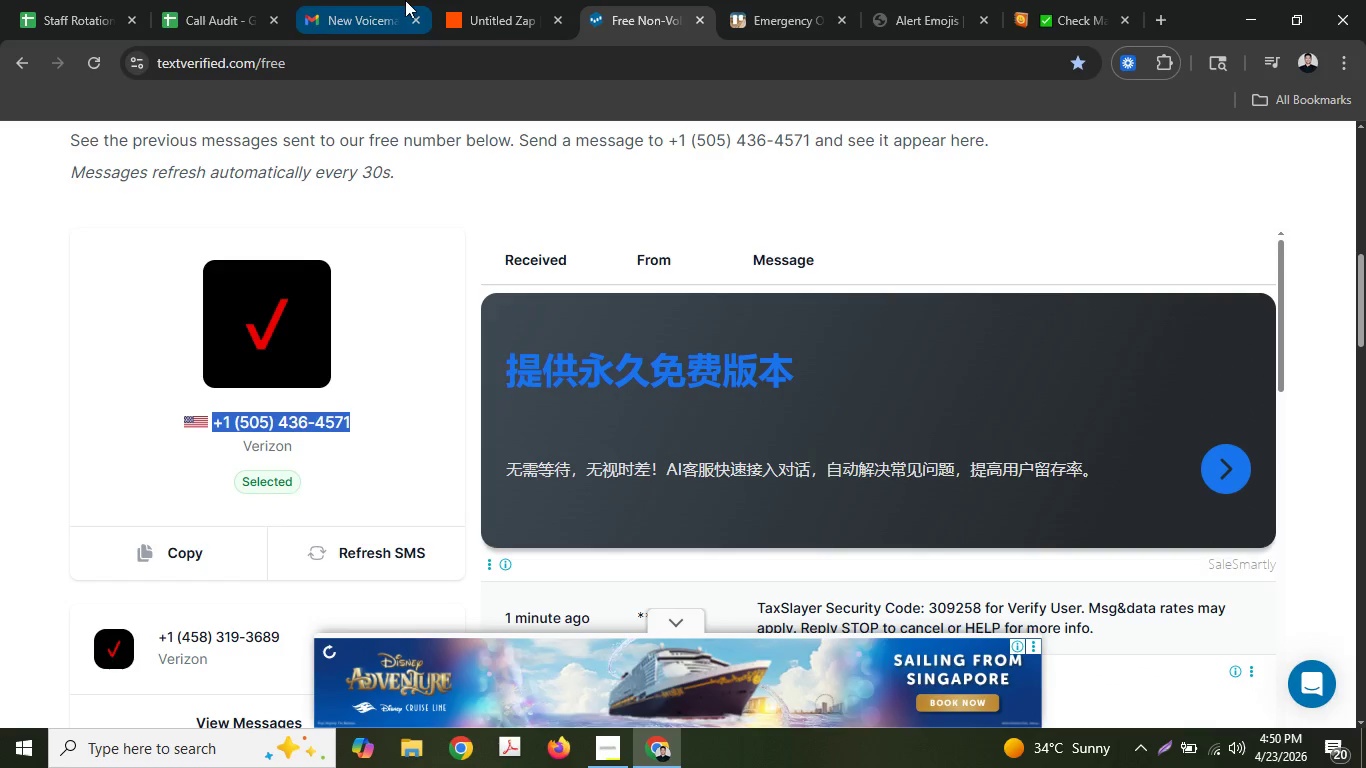 
left_click_drag(start_coordinate=[400, 0], to_coordinate=[533, 0])
 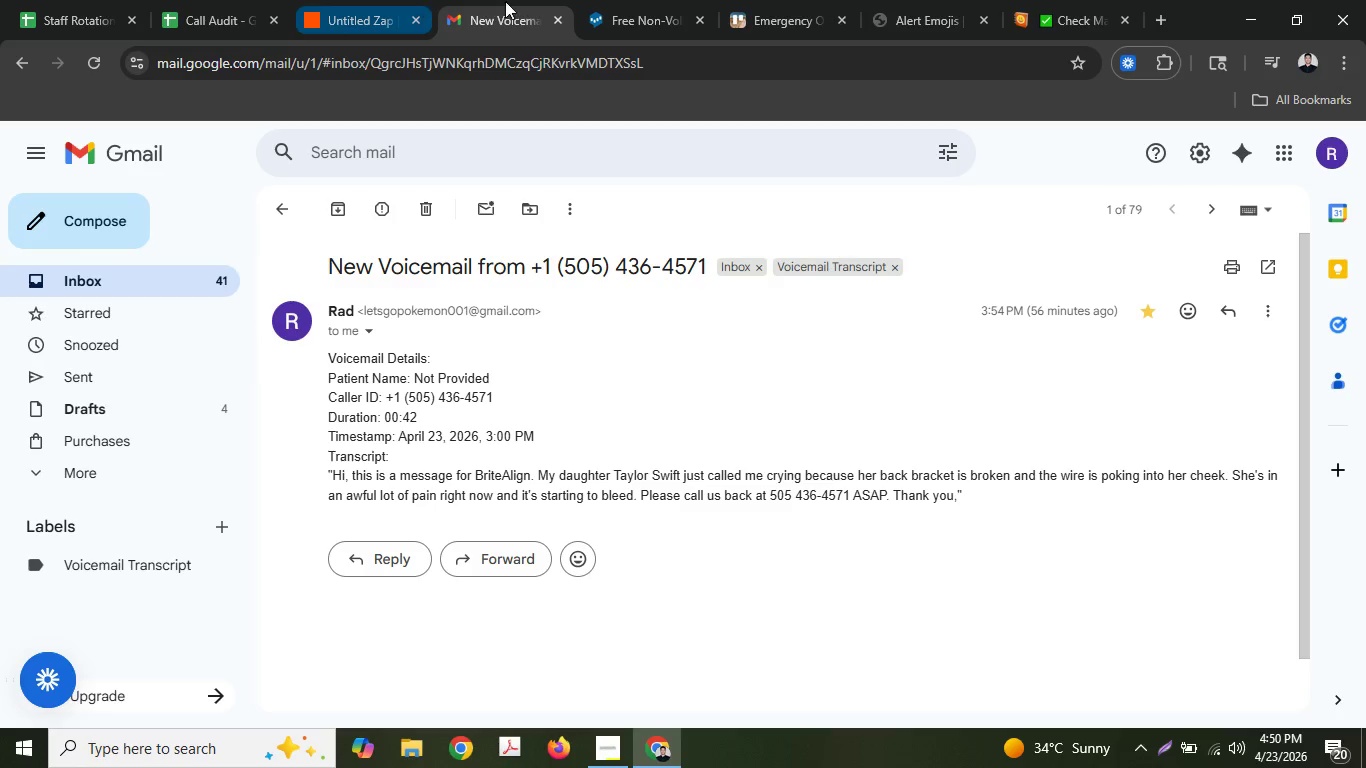 
left_click_drag(start_coordinate=[526, 1], to_coordinate=[359, 0])
 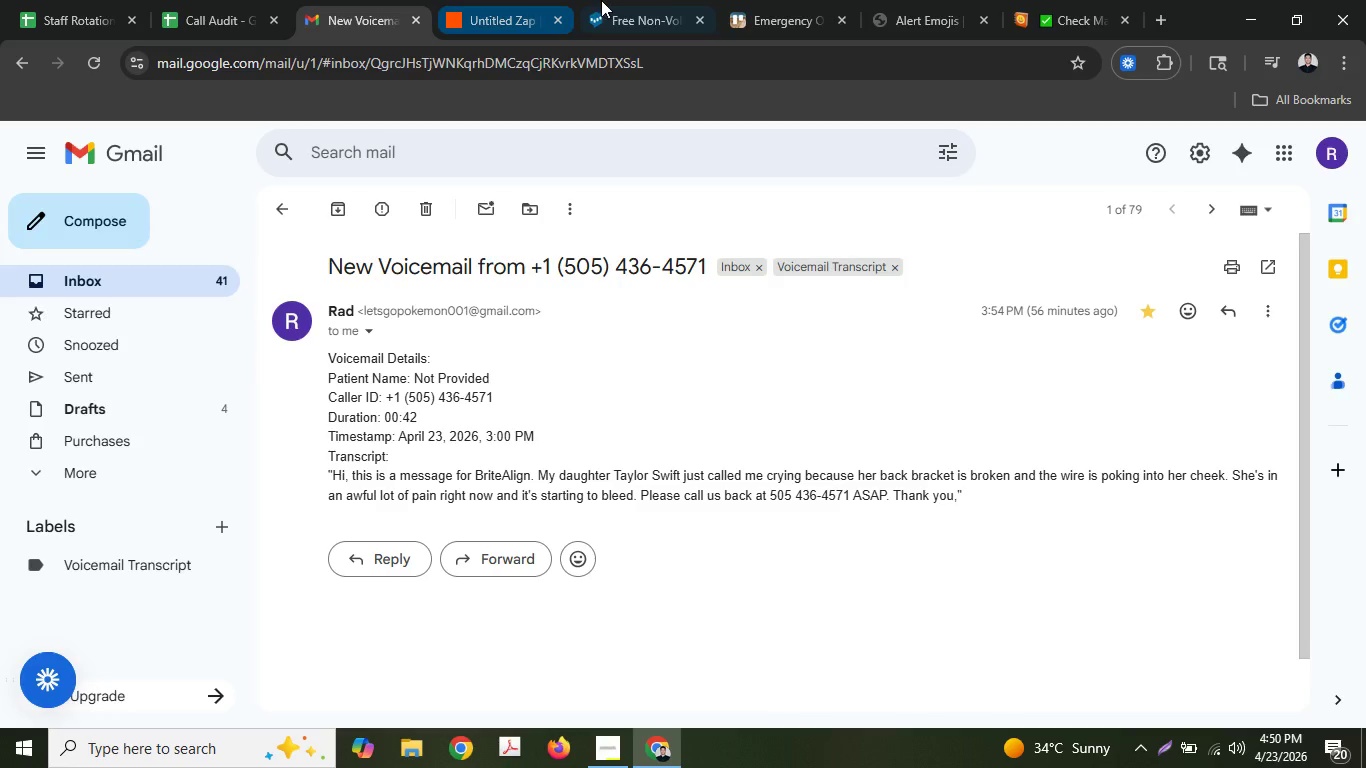 
left_click([604, 0])
 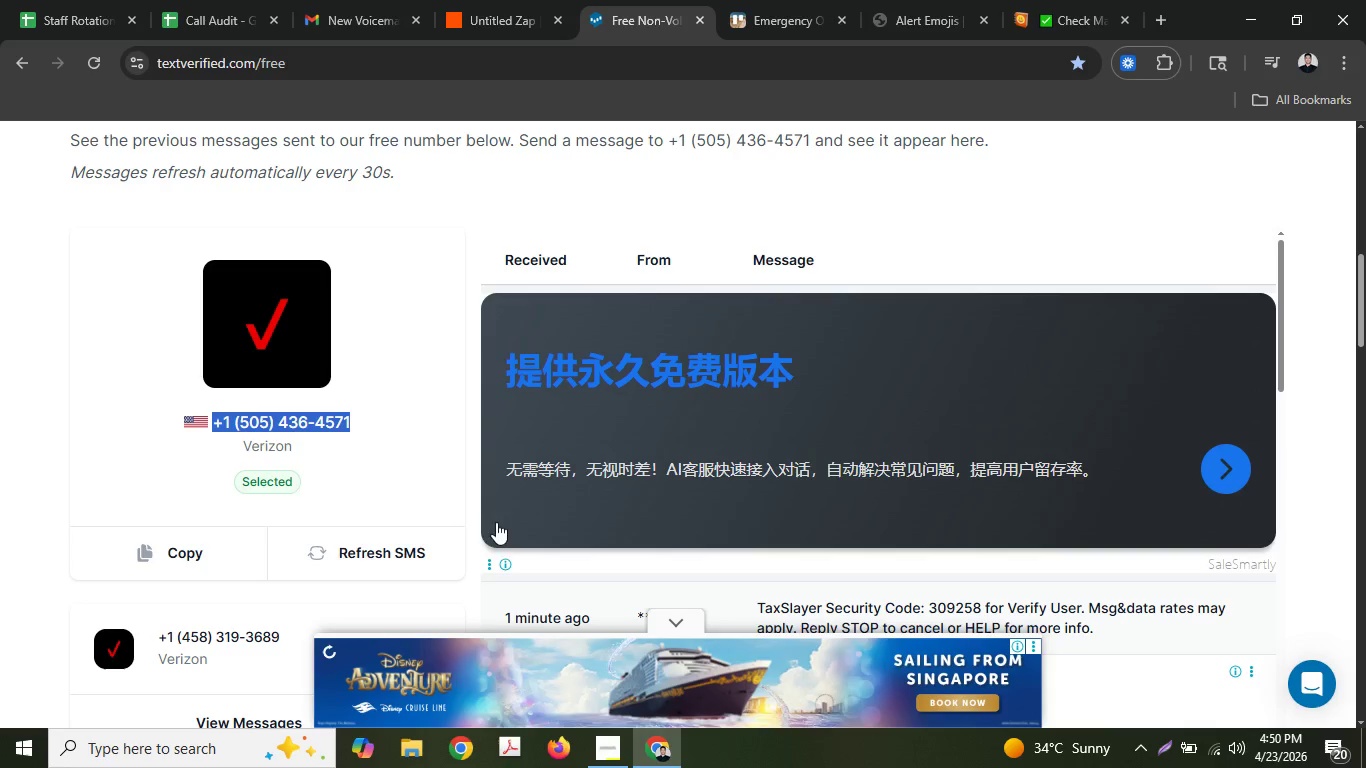 
scroll: coordinate [492, 503], scroll_direction: down, amount: 1.0
 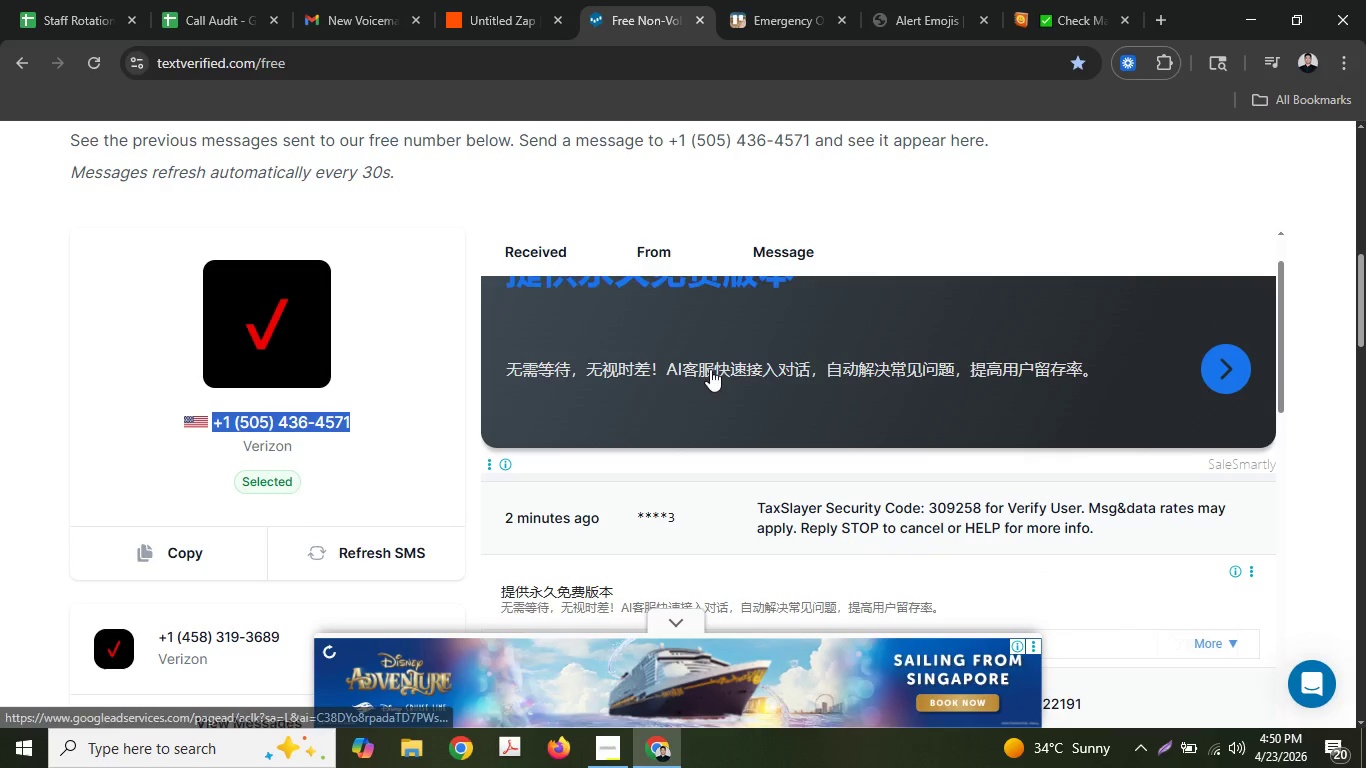 
scroll: coordinate [950, 494], scroll_direction: up, amount: 1.0
 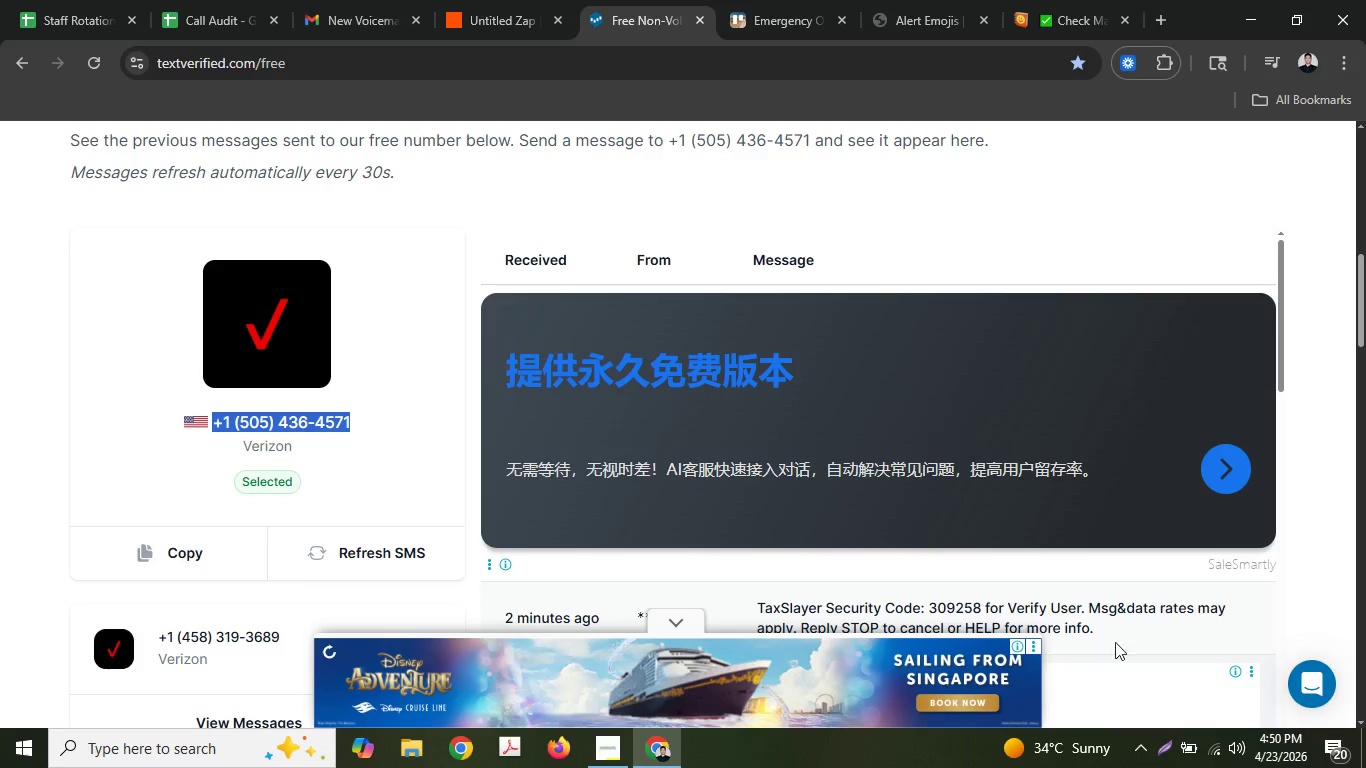 
scroll: coordinate [1161, 606], scroll_direction: down, amount: 2.0
 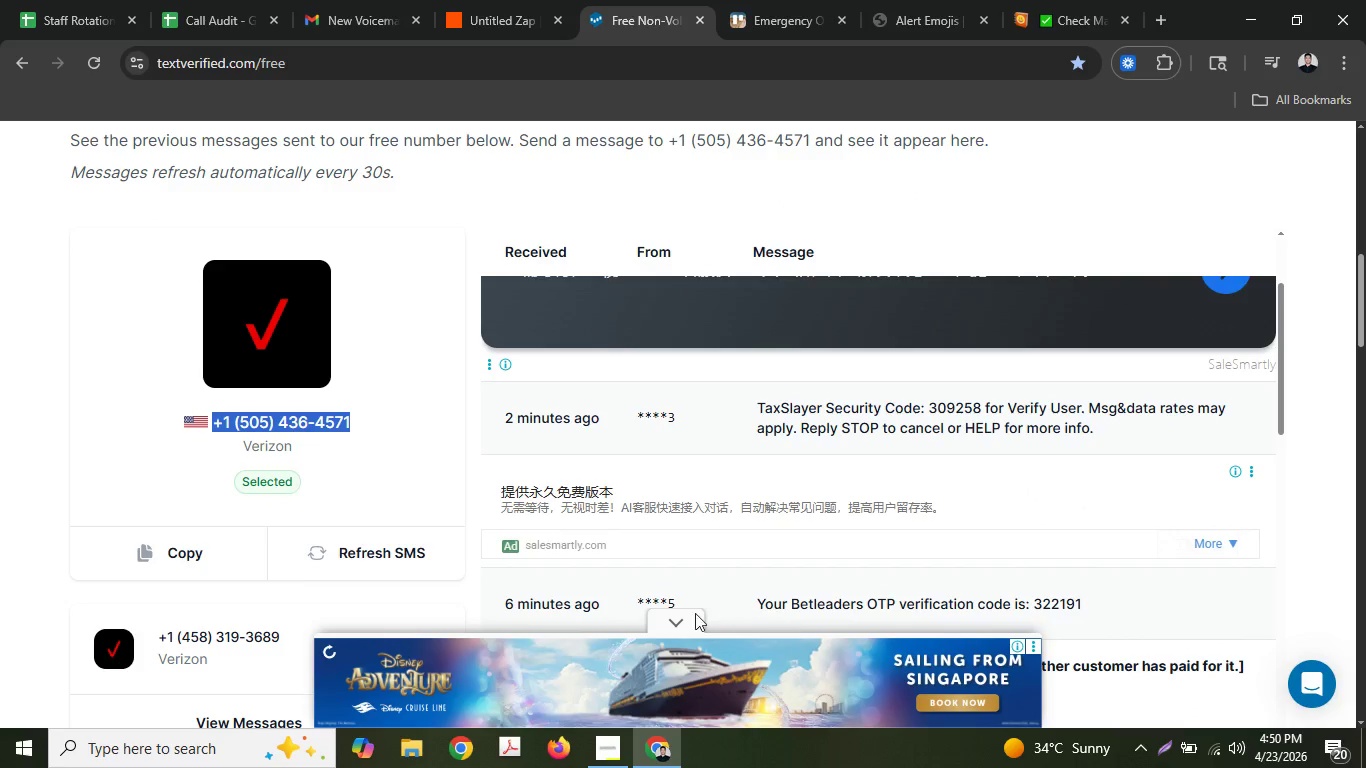 
left_click([688, 619])
 